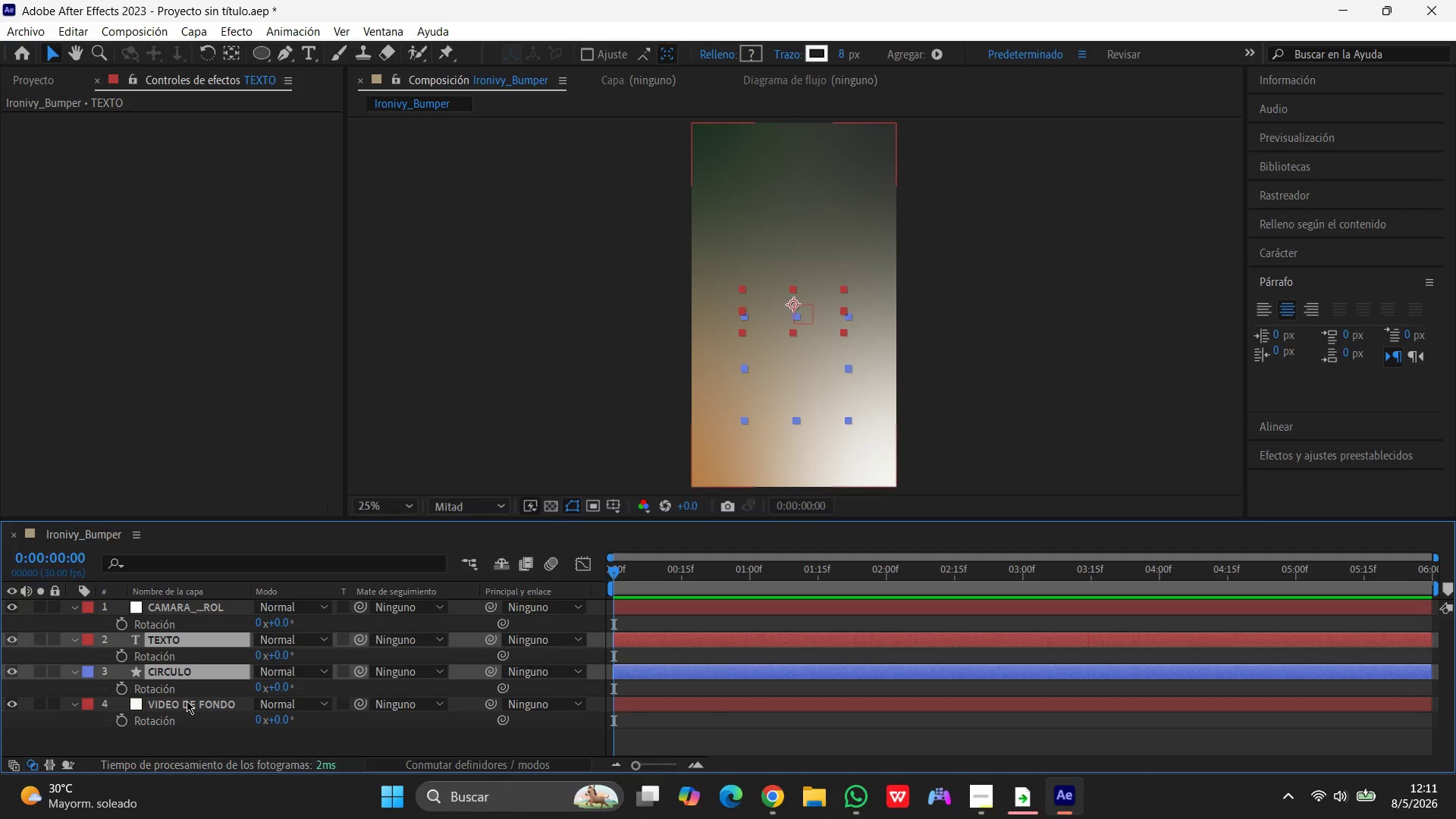 
left_click([187, 701])
 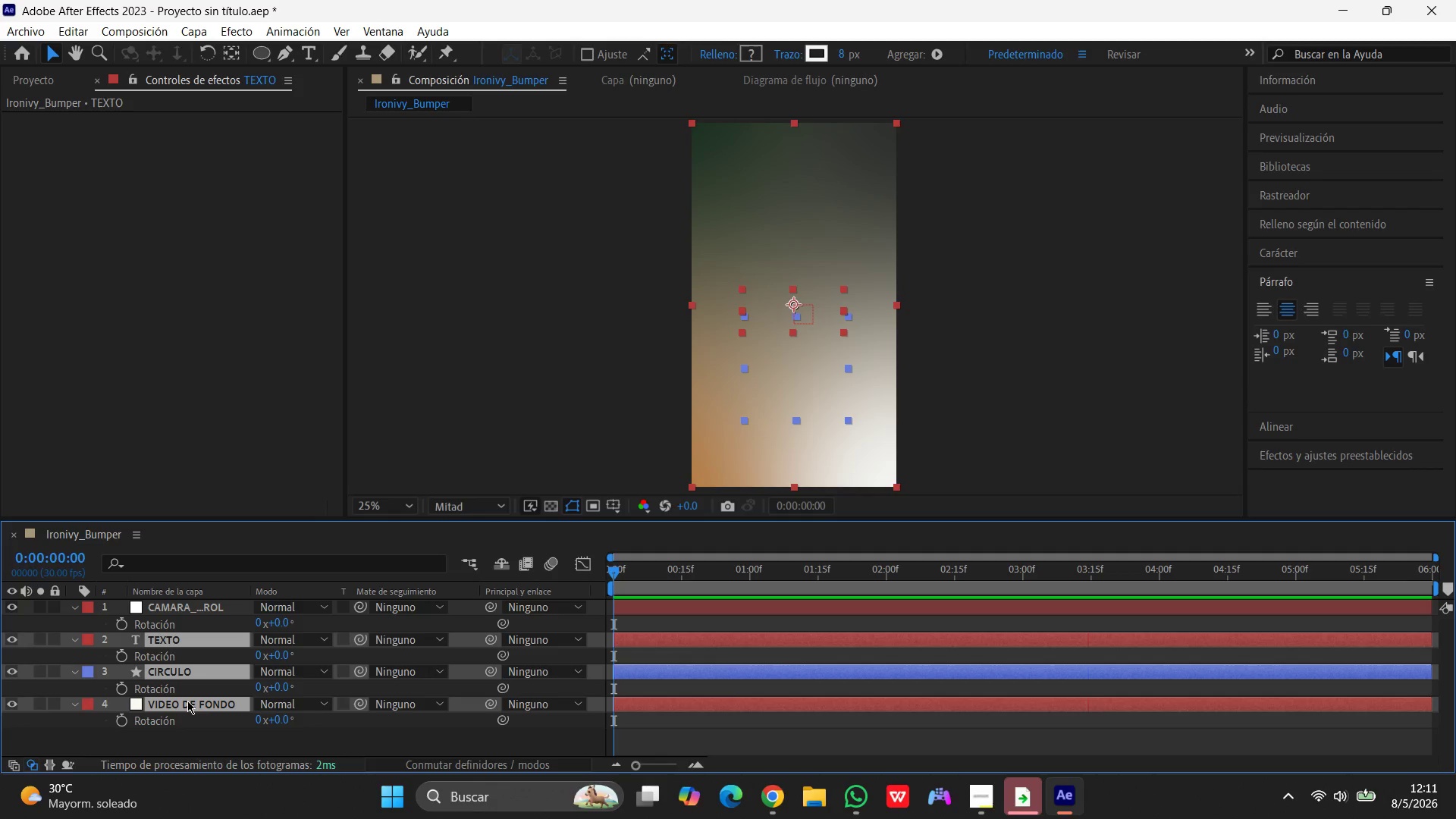 
key(Shift+ShiftLeft)
 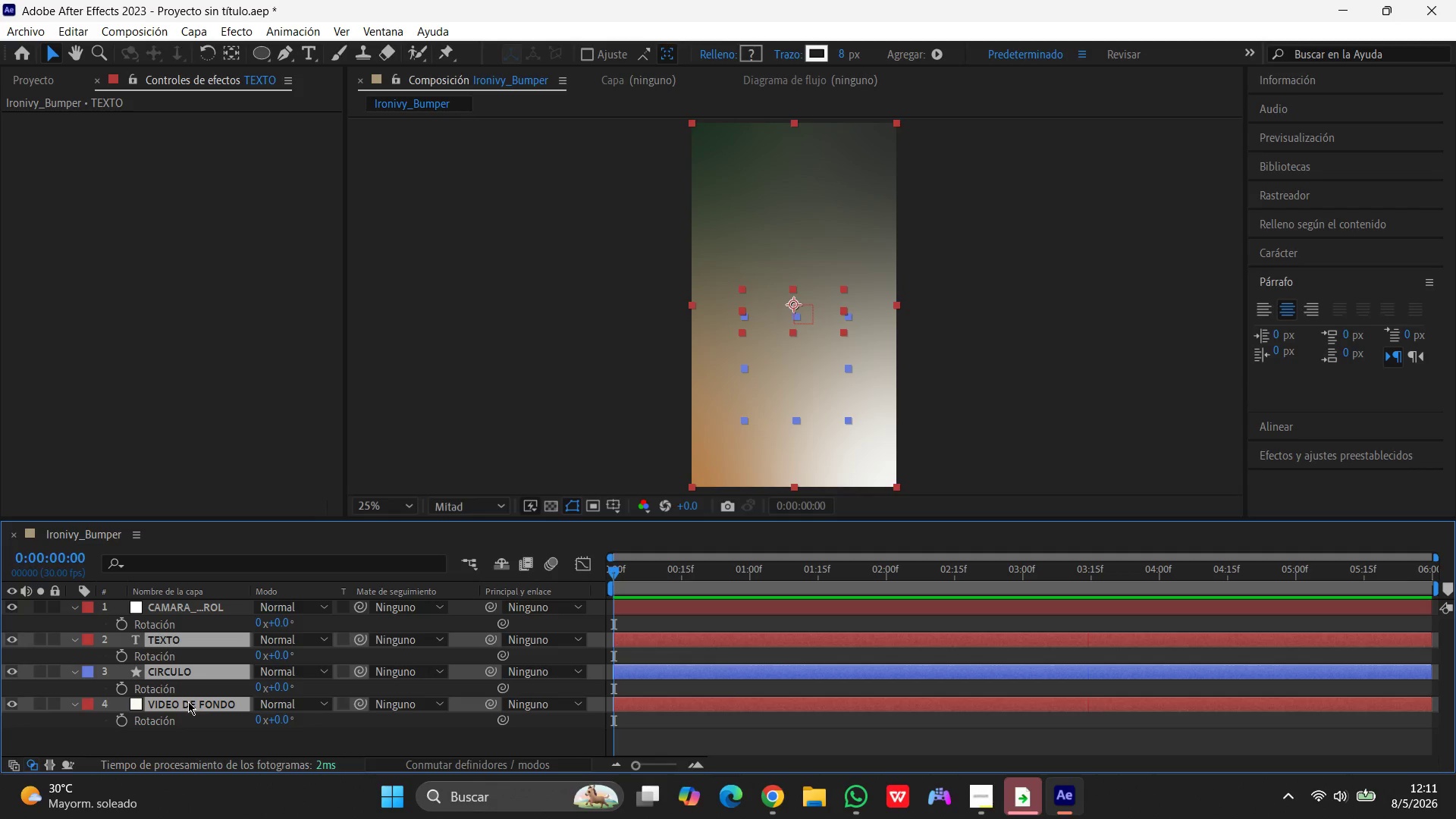 
key(Shift+ShiftLeft)
 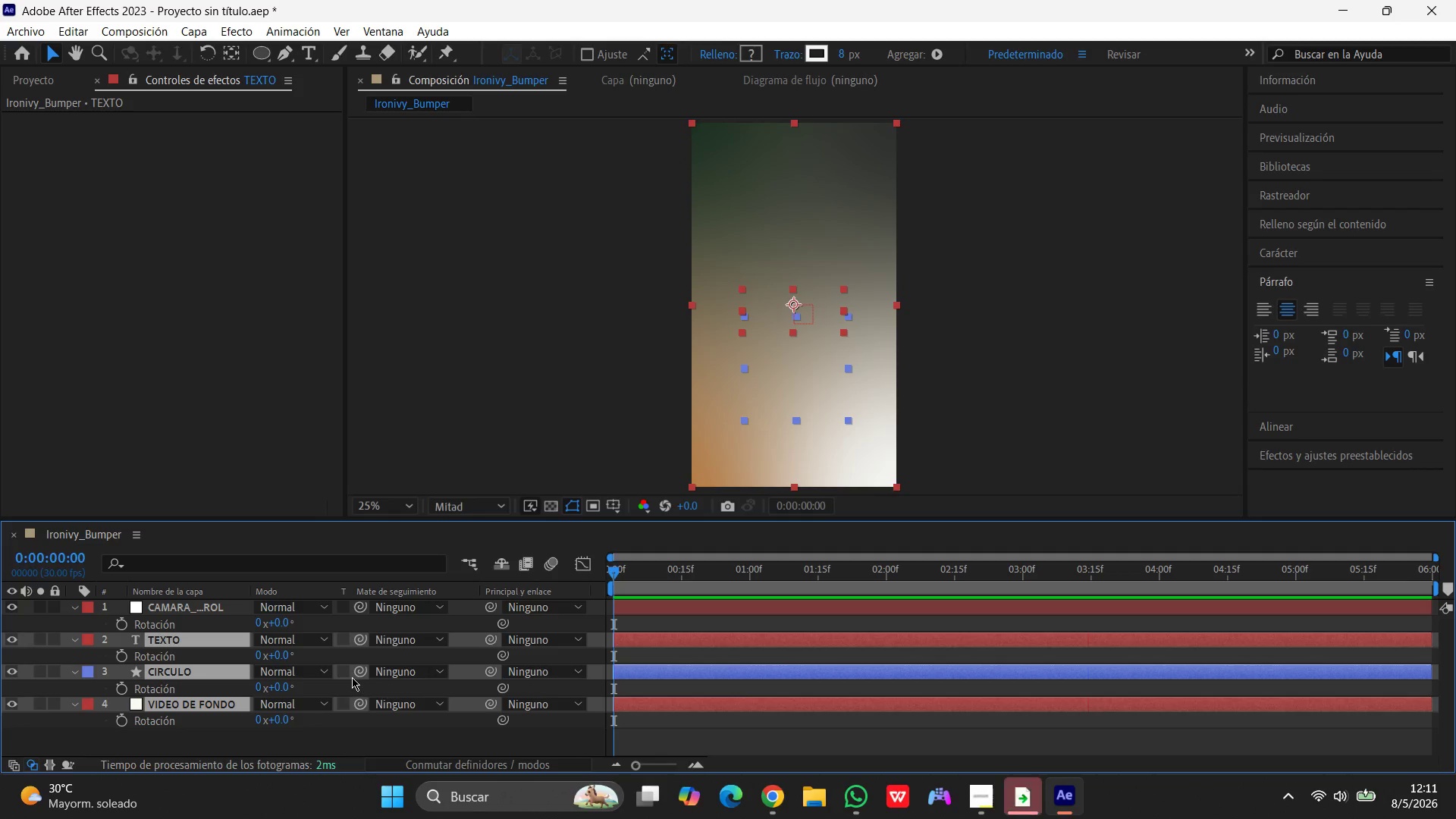 
left_click_drag(start_coordinate=[359, 674], to_coordinate=[202, 605])
 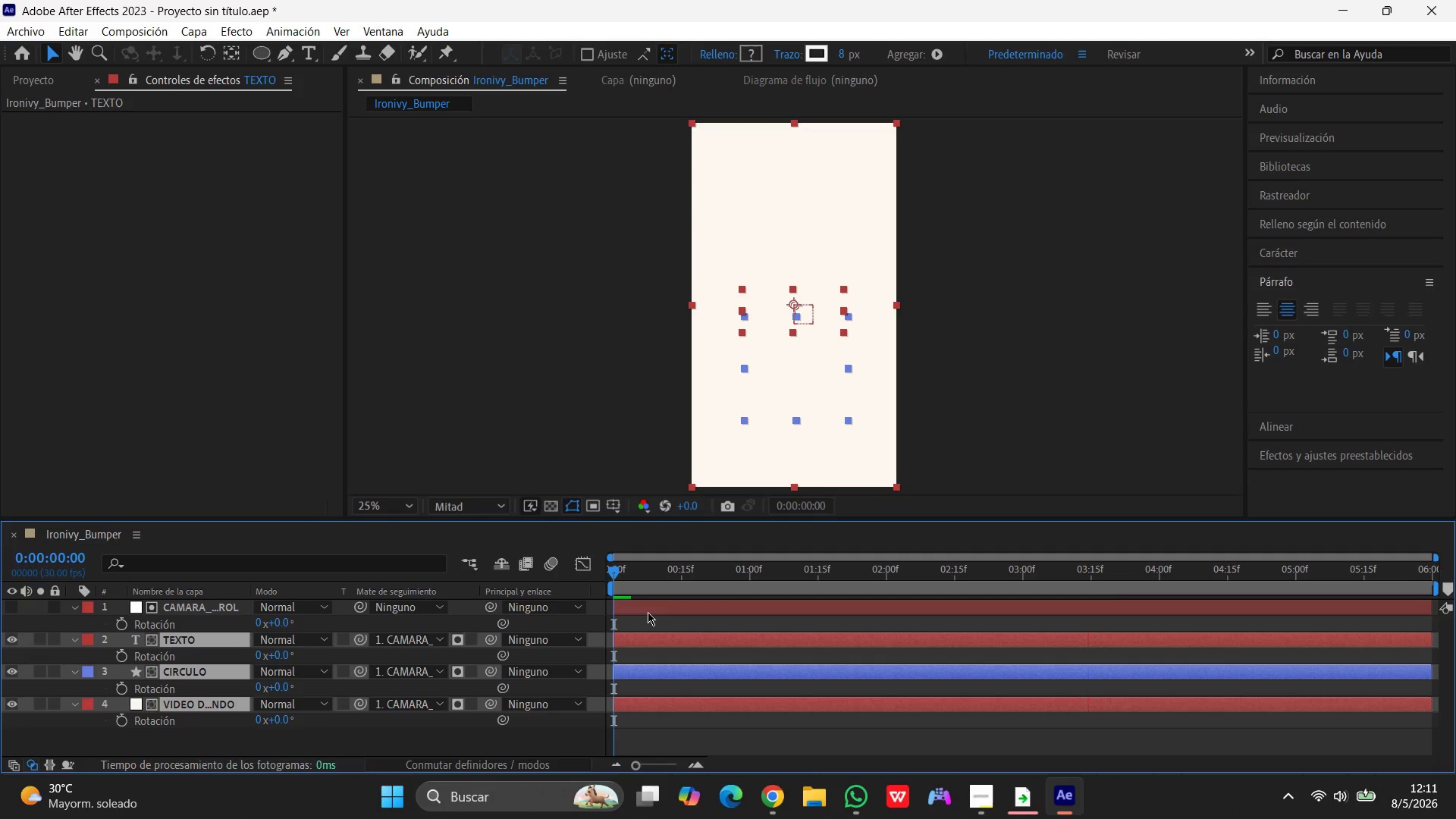 
wait(13.28)
 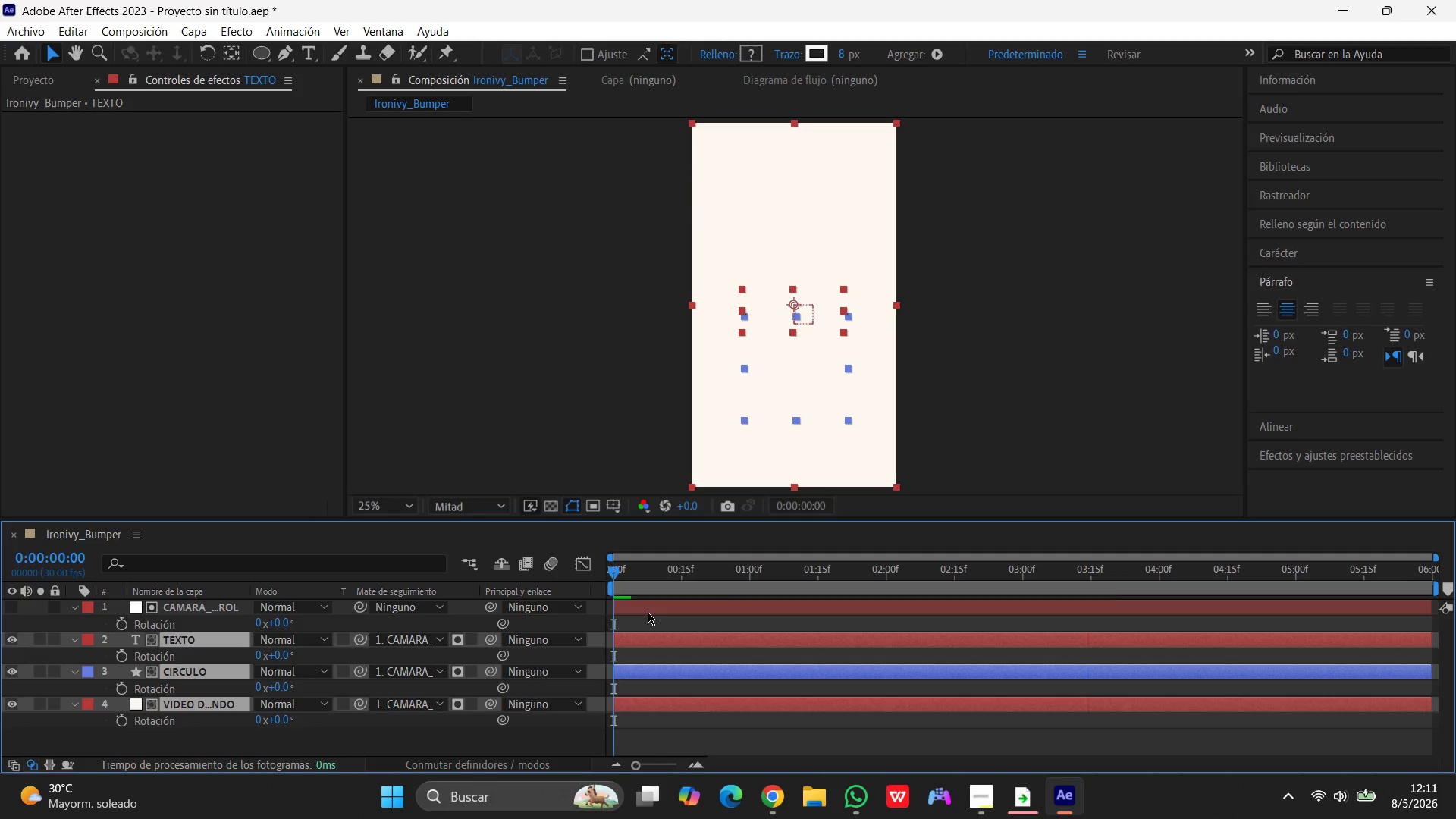 
key(Space)
 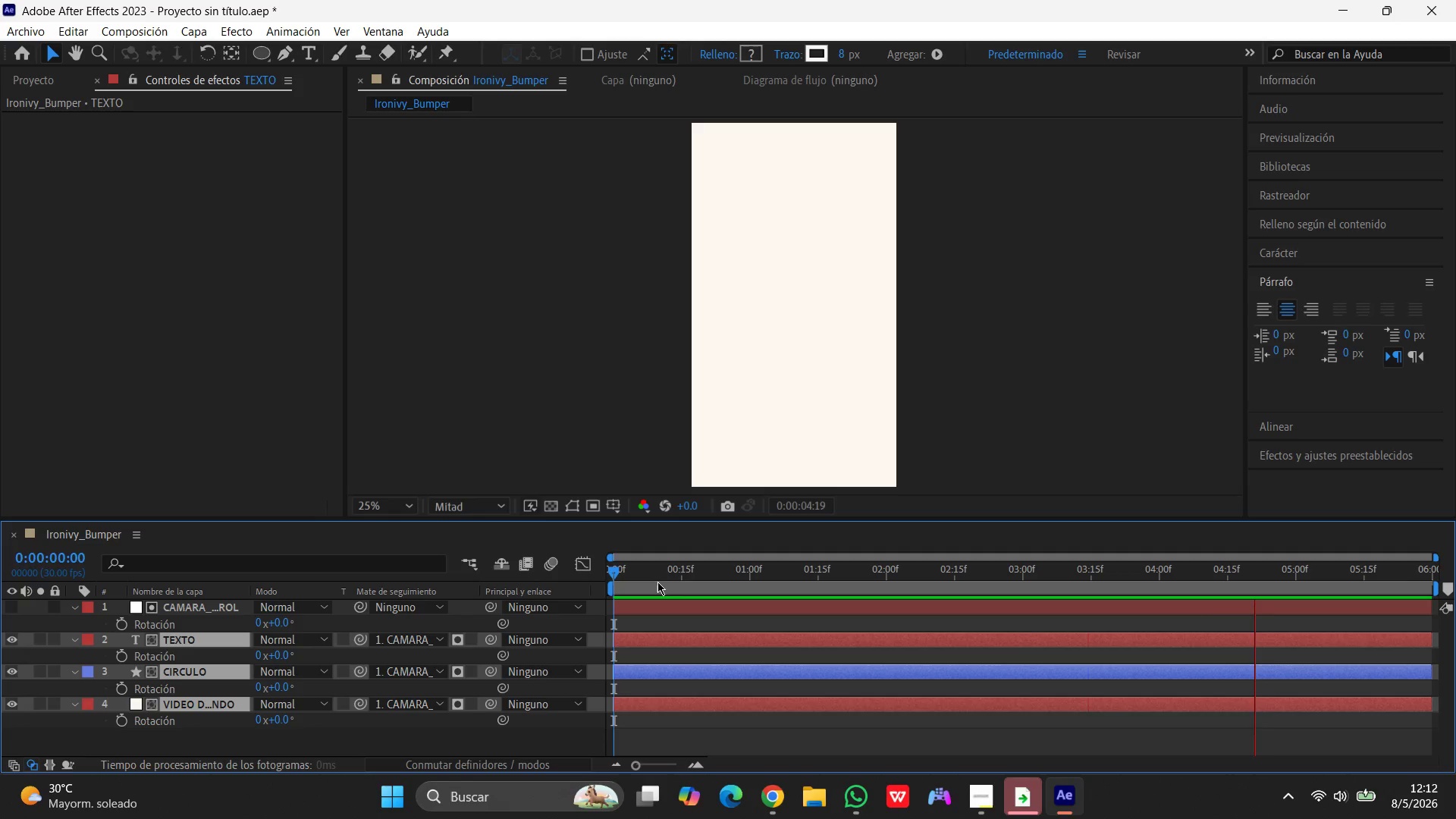 
wait(46.01)
 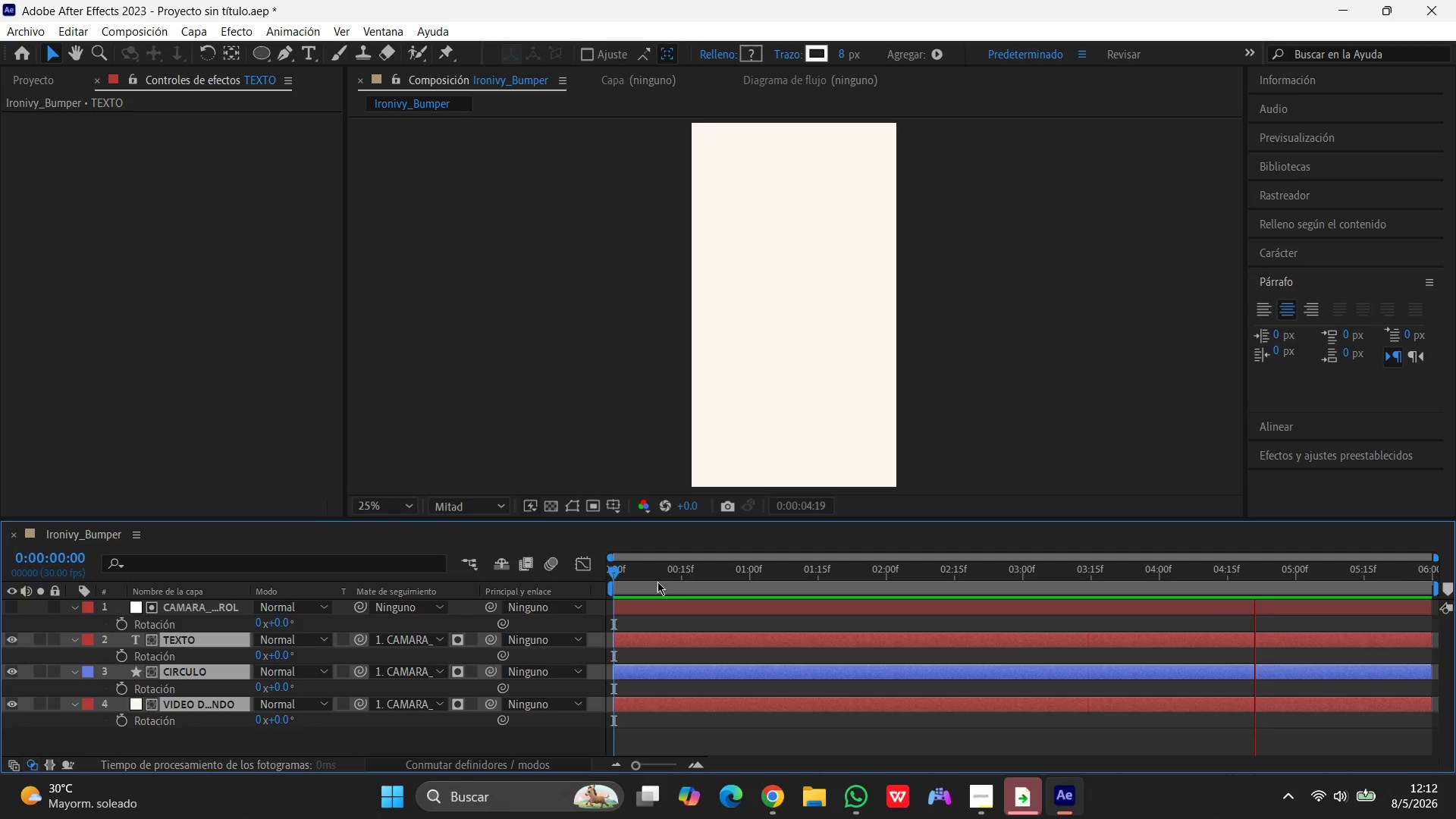 
left_click([199, 603])
 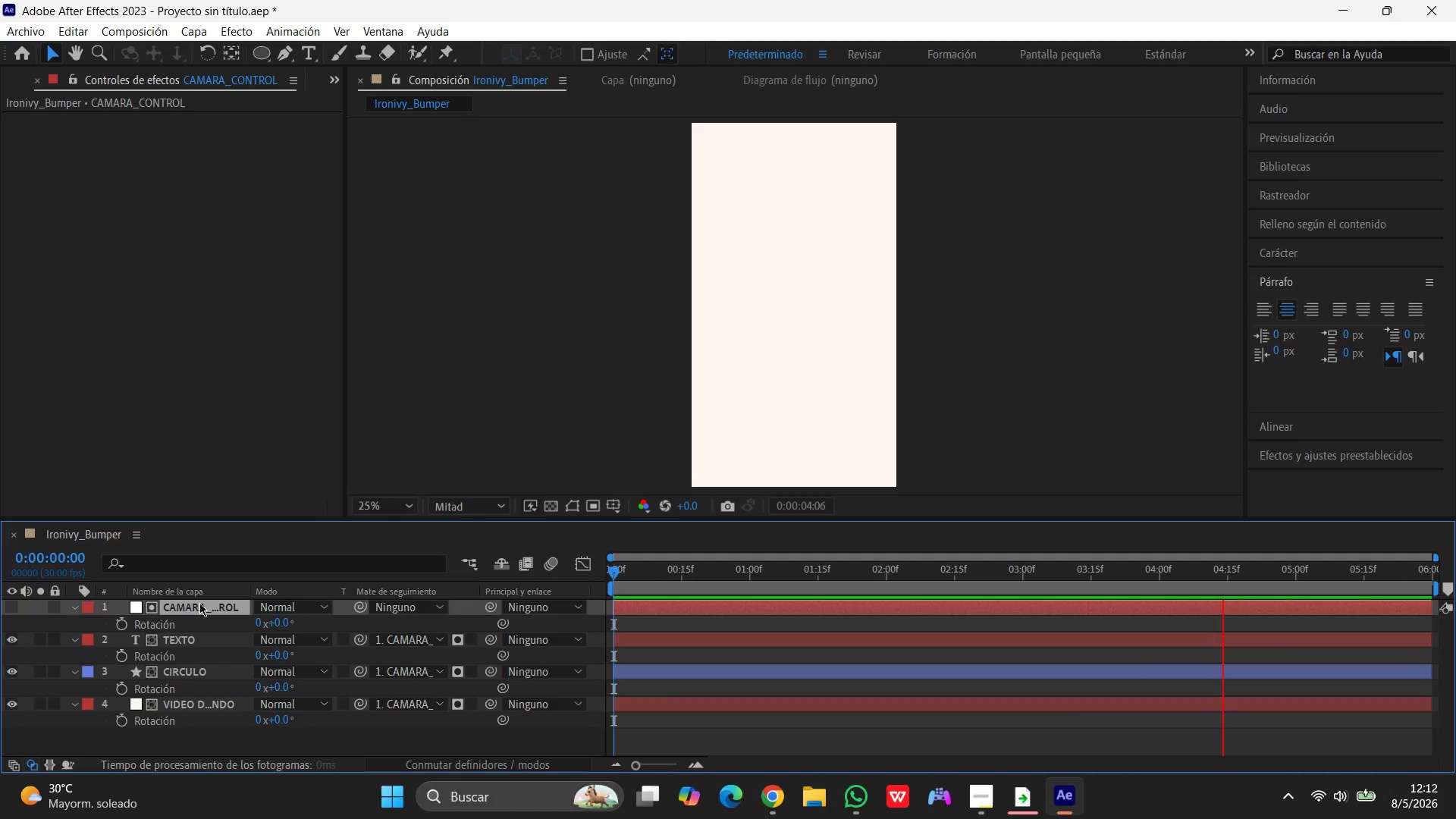 
key(Delete)
 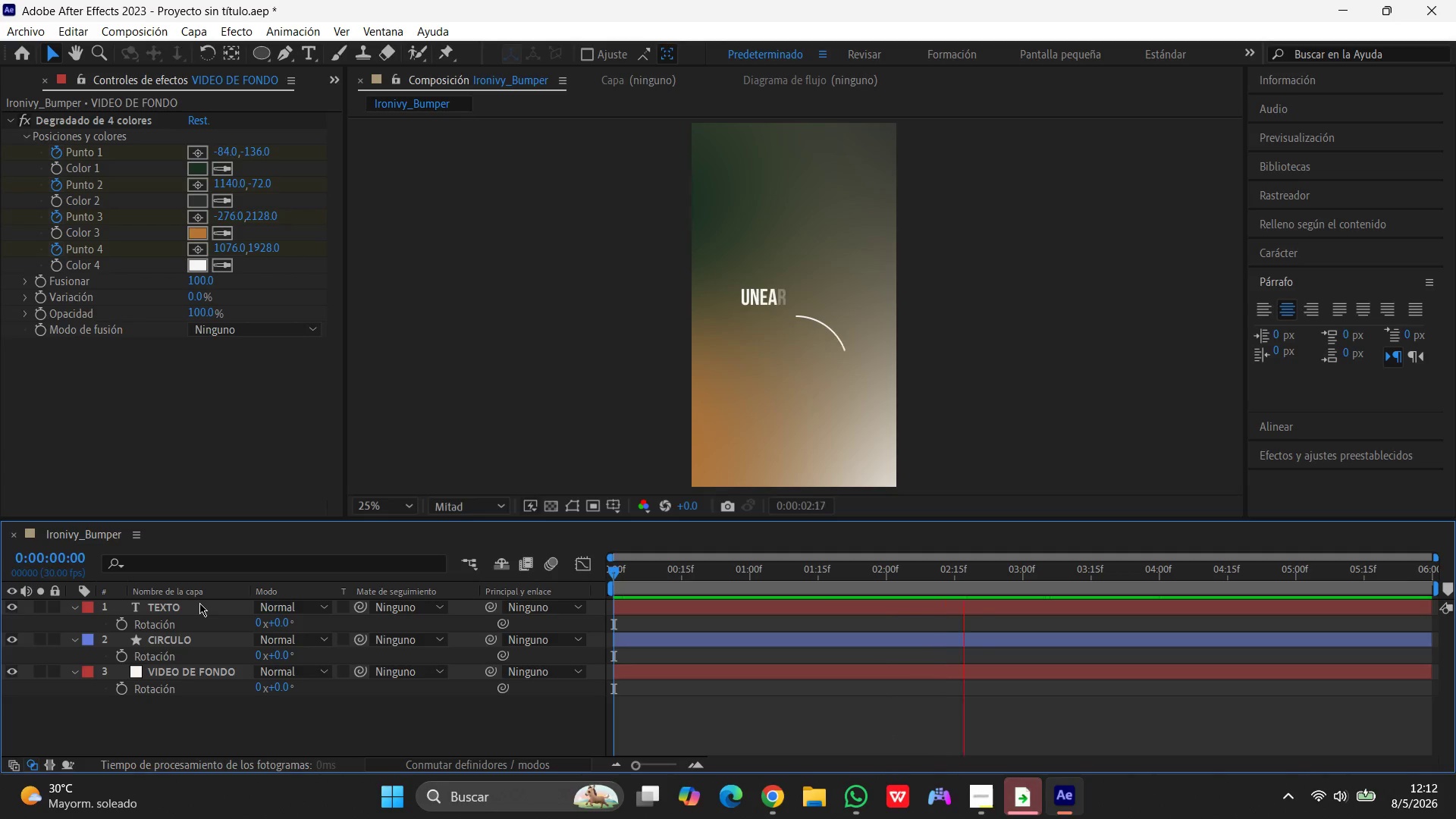 
wait(5.47)
 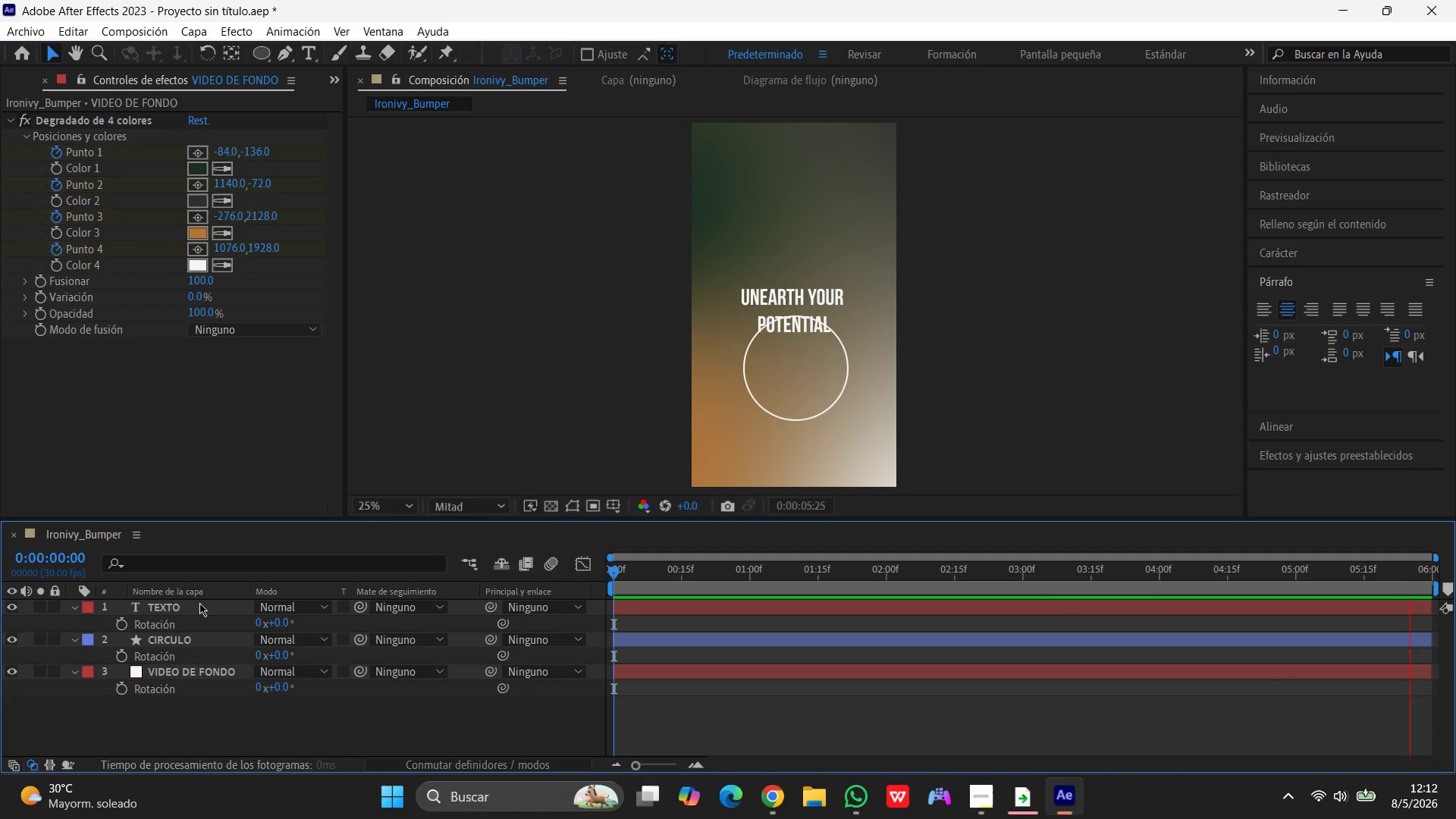 
key(Space)
 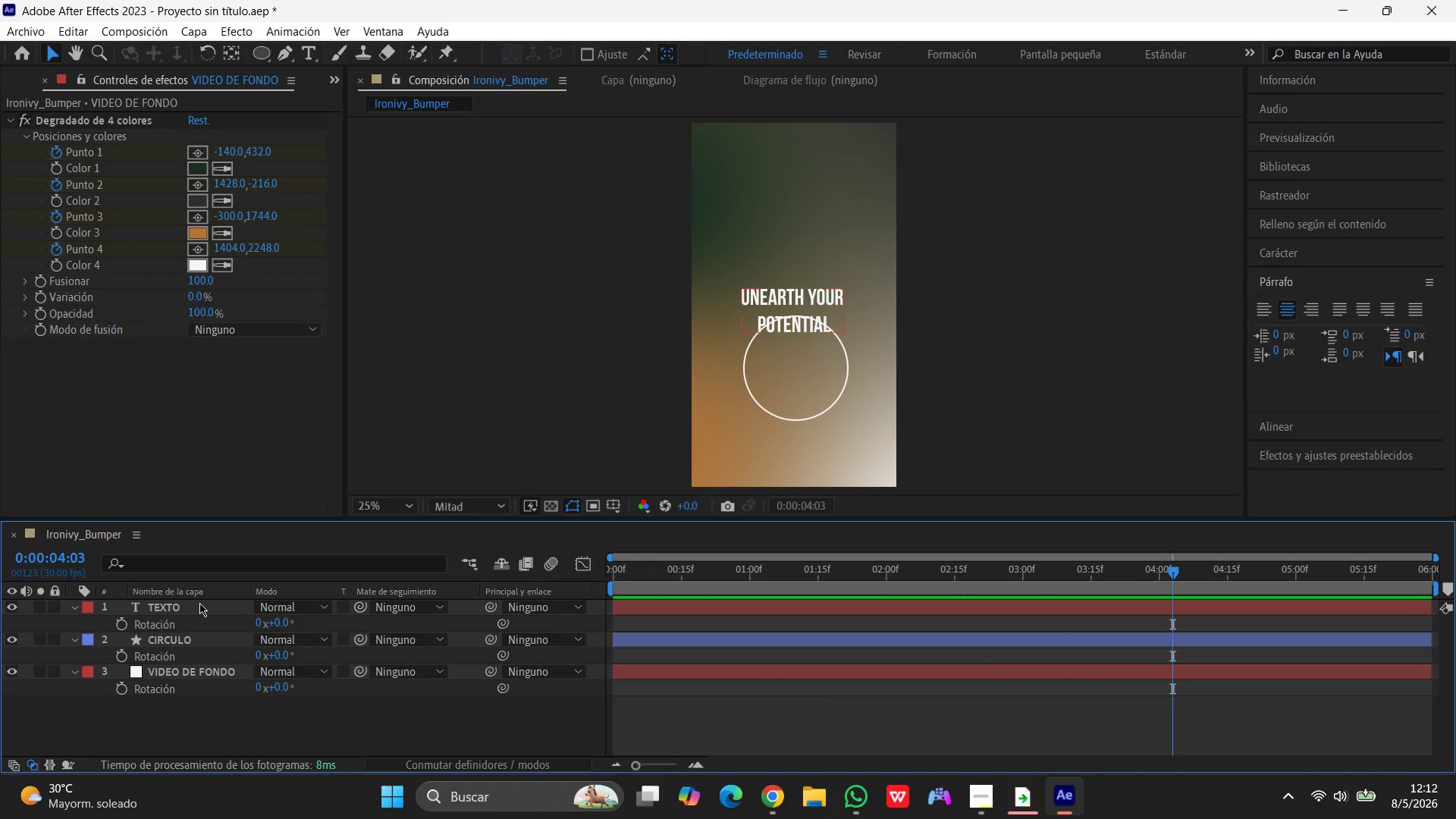 
key(S)
 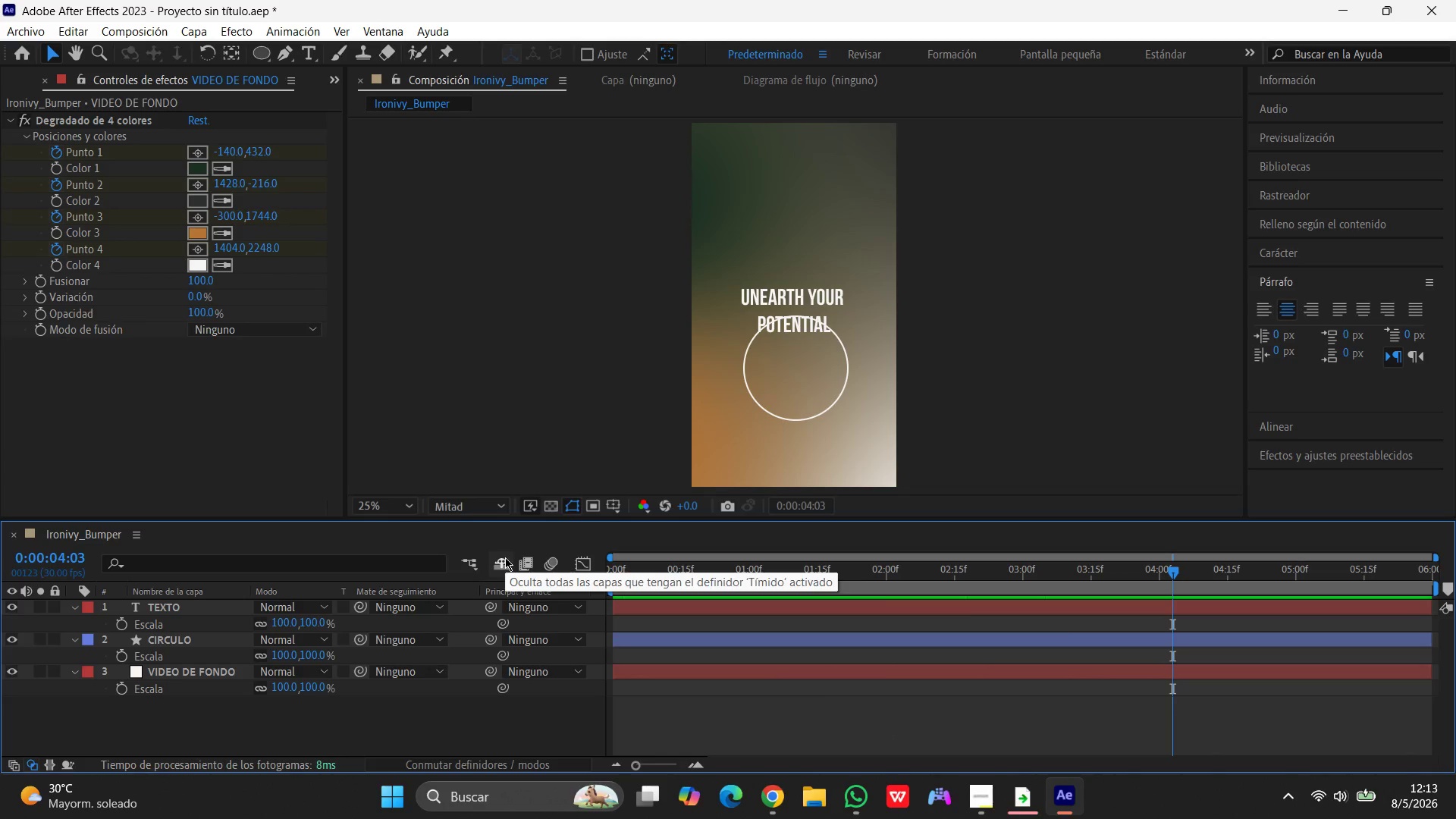 
type(tr)
 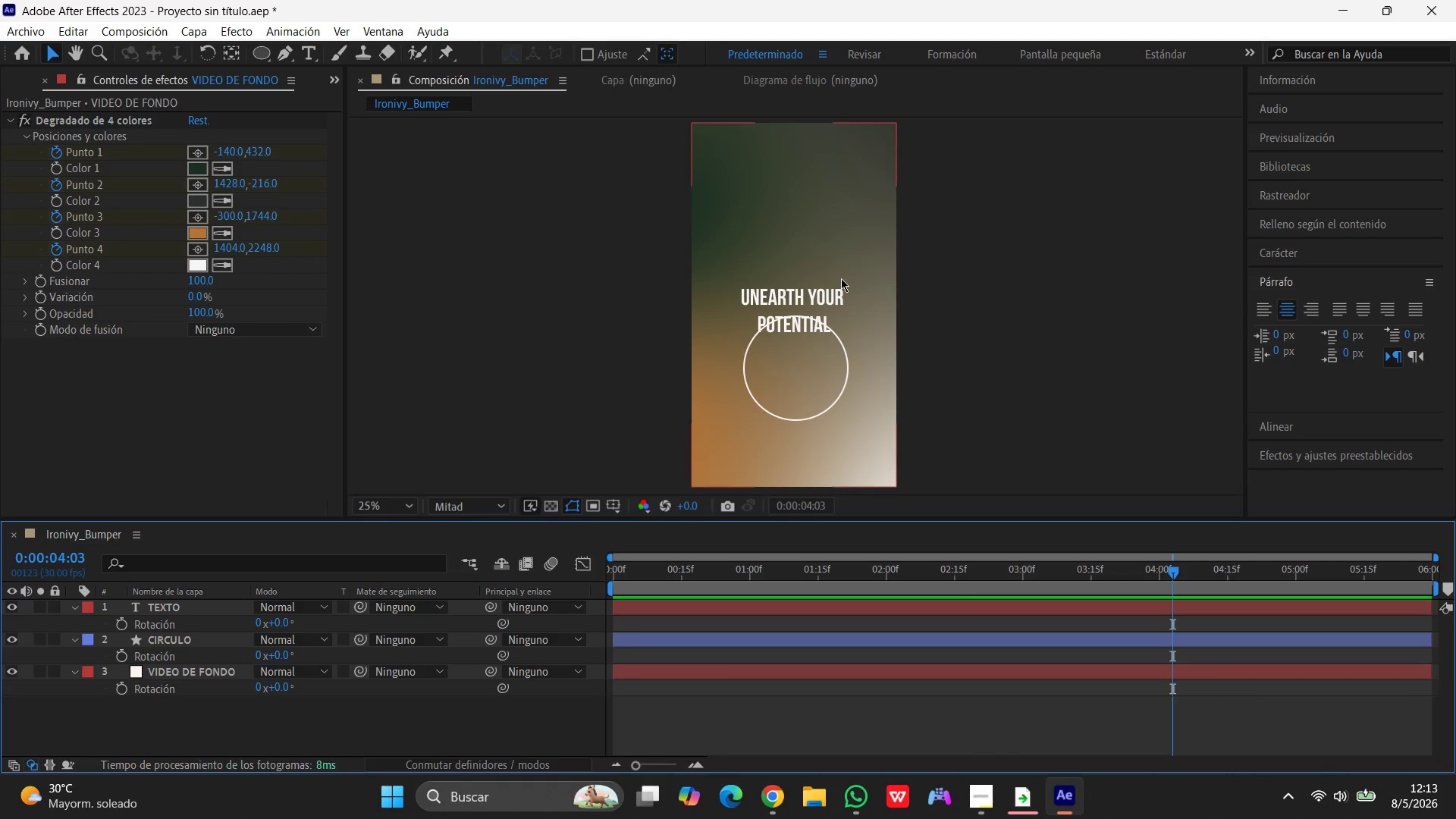 
left_click_drag(start_coordinate=[805, 295], to_coordinate=[795, 283])
 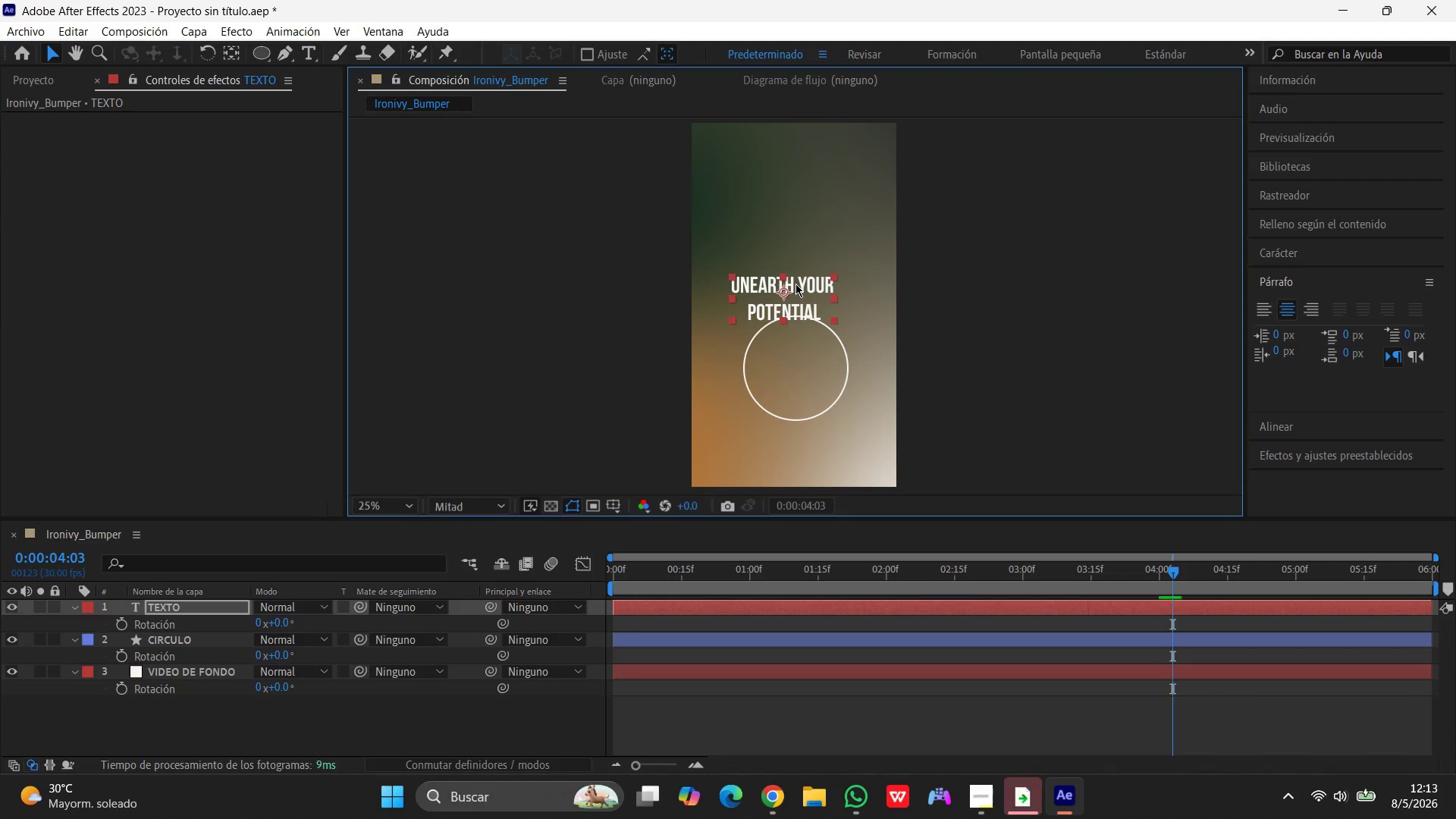 
key(Control+Z)
 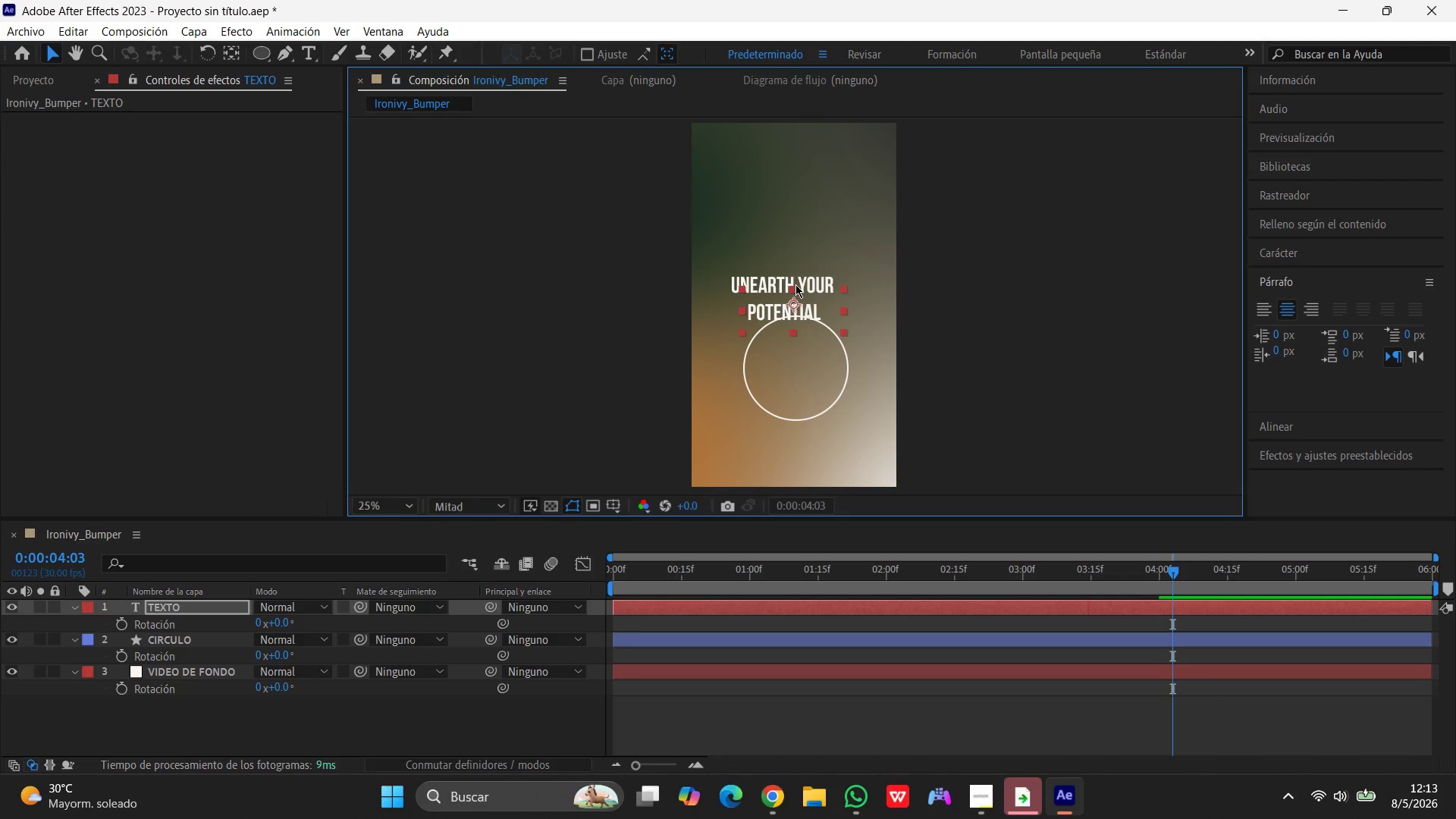 
key(Control+Shift+ShiftLeft)
 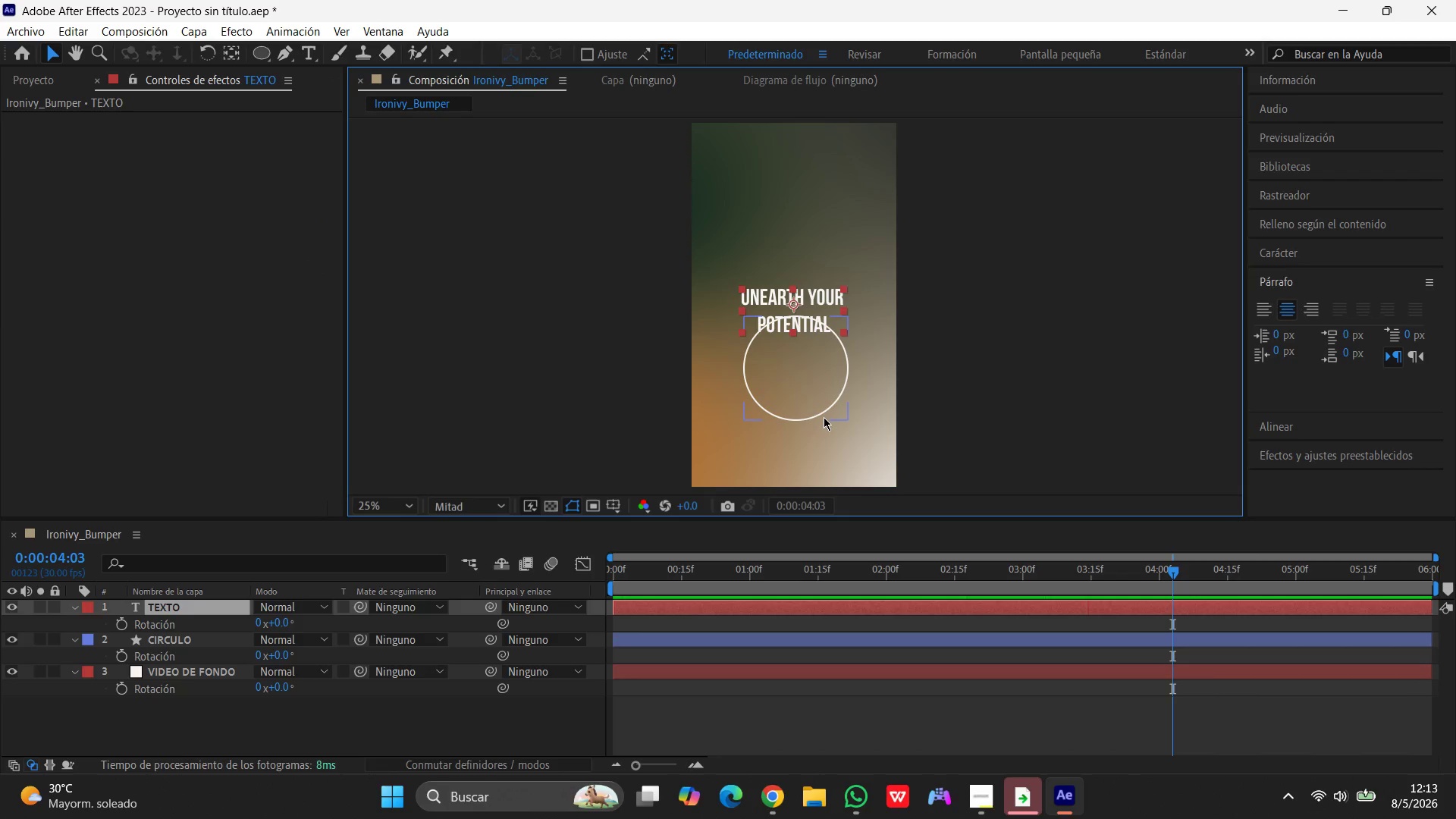 
left_click_drag(start_coordinate=[817, 418], to_coordinate=[792, 361])
 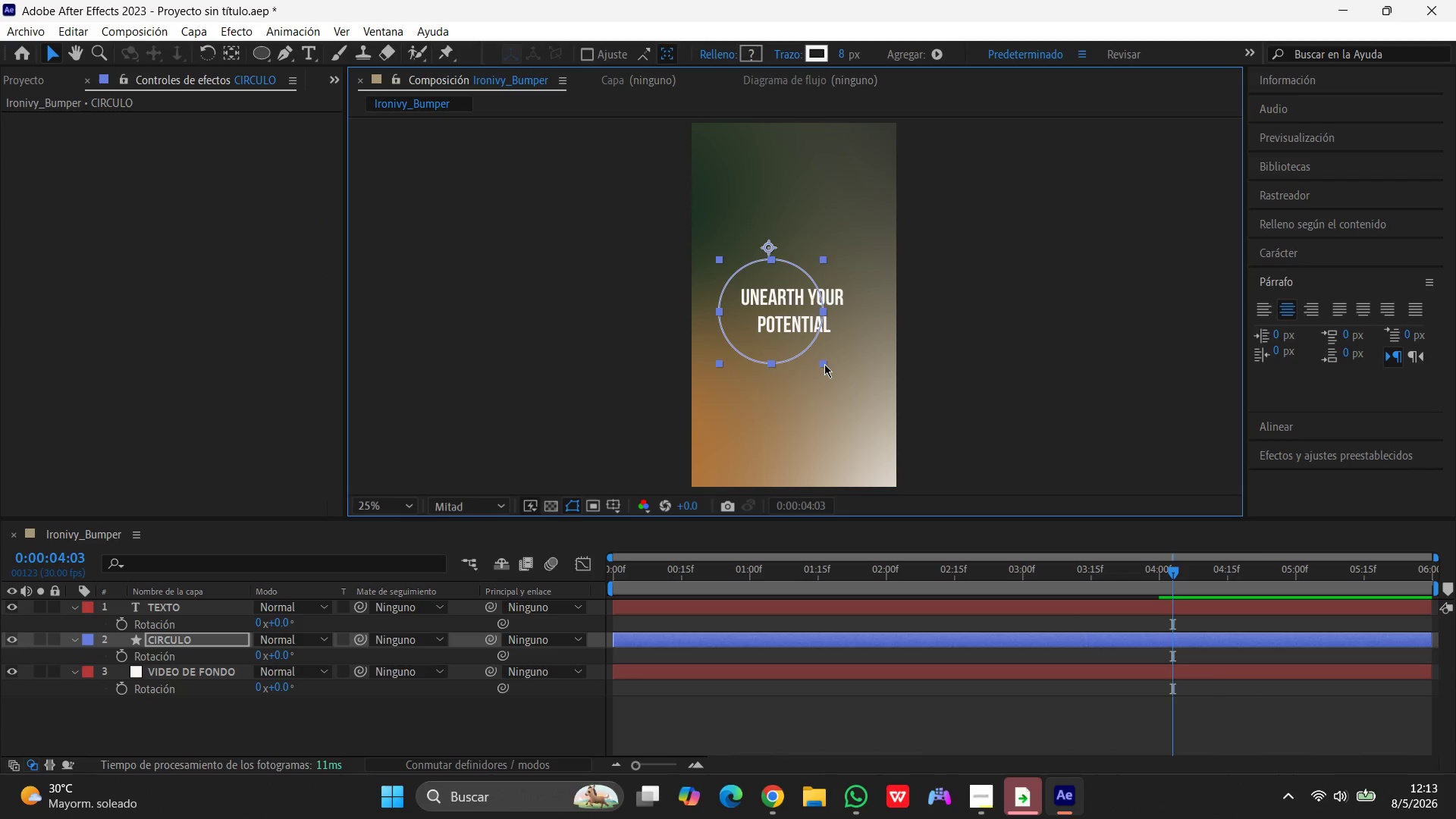 
left_click_drag(start_coordinate=[824, 364], to_coordinate=[862, 387])
 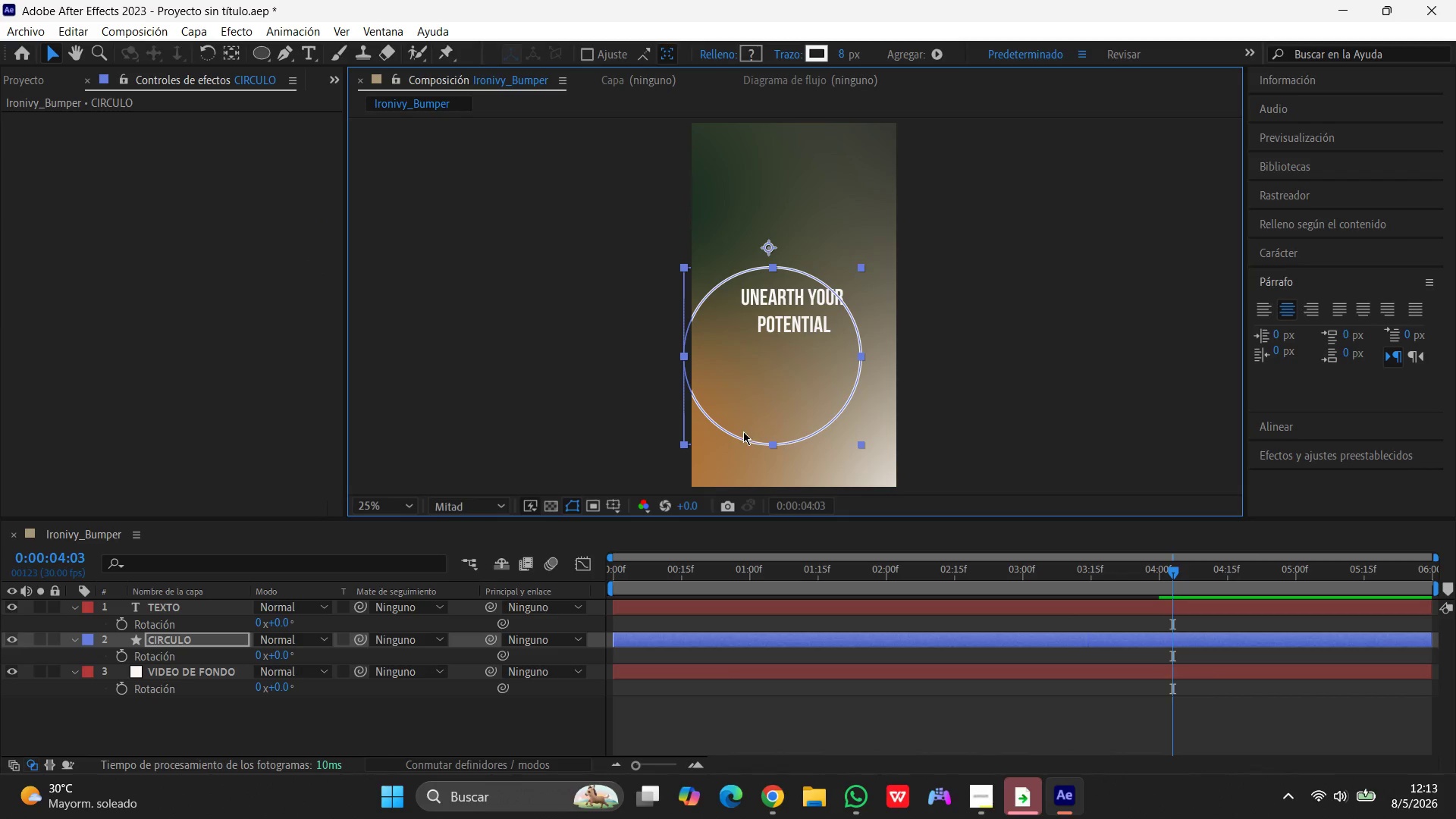 
hold_key(key=ShiftLeft, duration=0.69)
 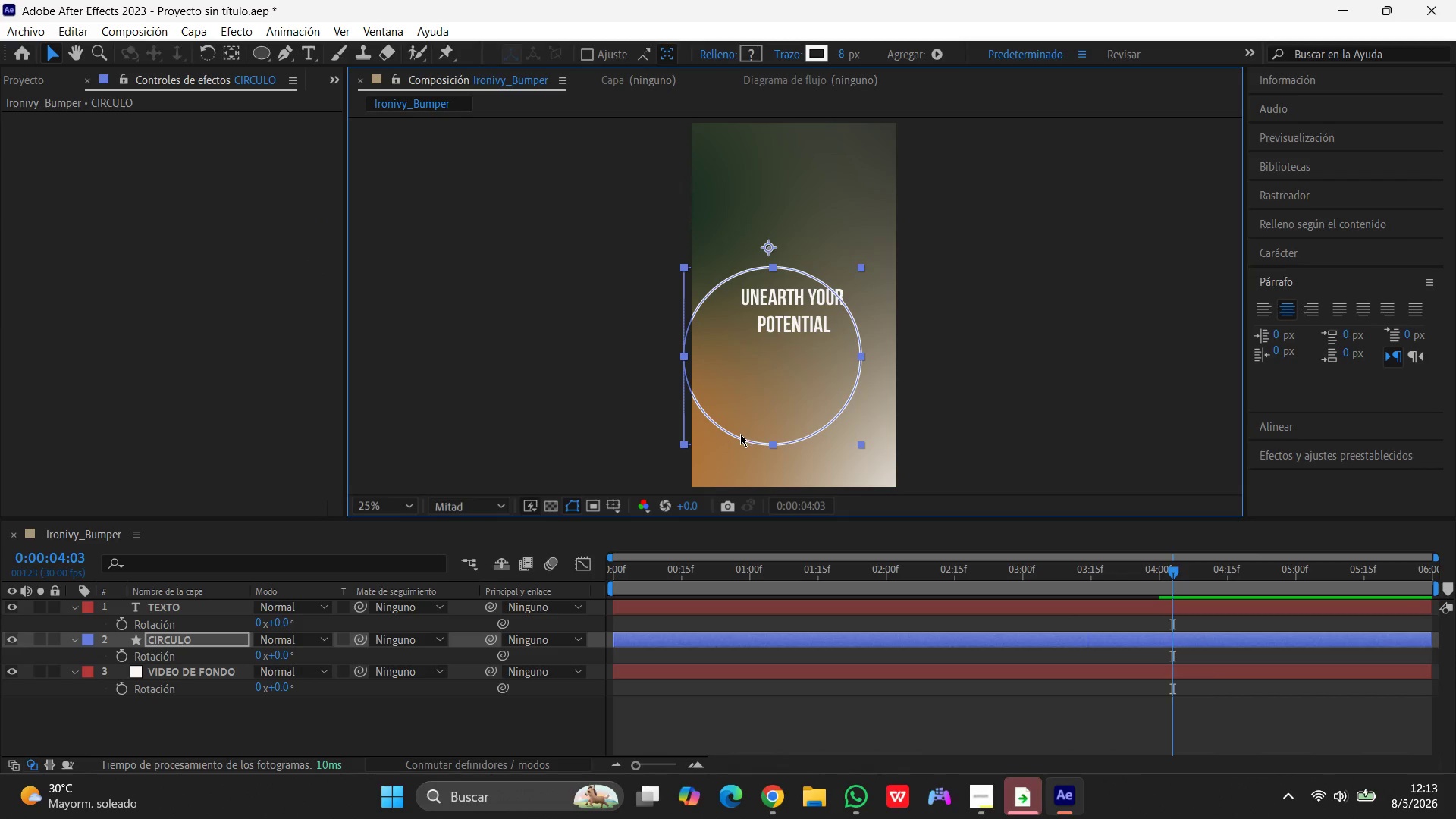 
left_click_drag(start_coordinate=[739, 436], to_coordinate=[764, 395])
 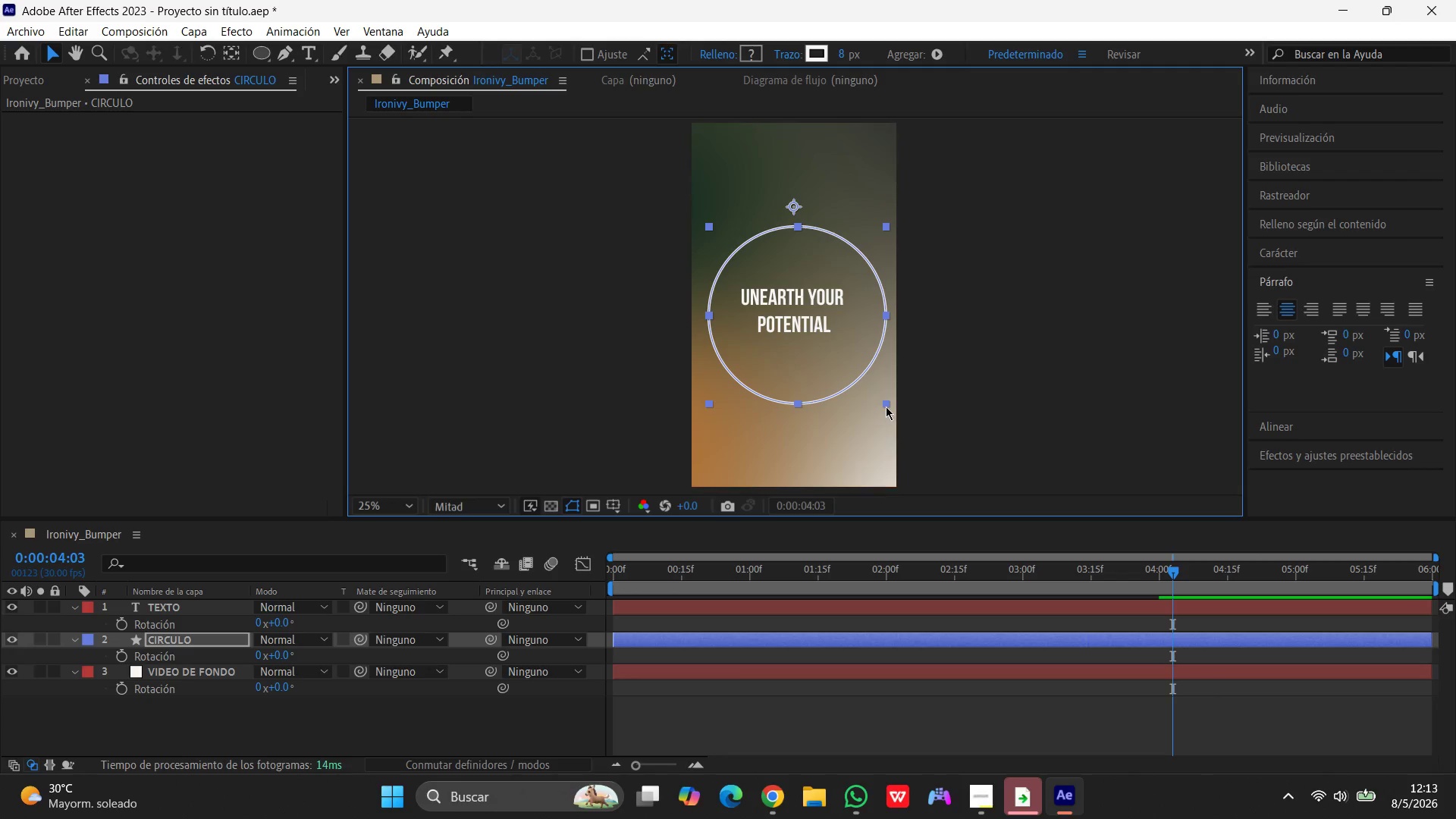 
left_click_drag(start_coordinate=[886, 406], to_coordinate=[857, 362])
 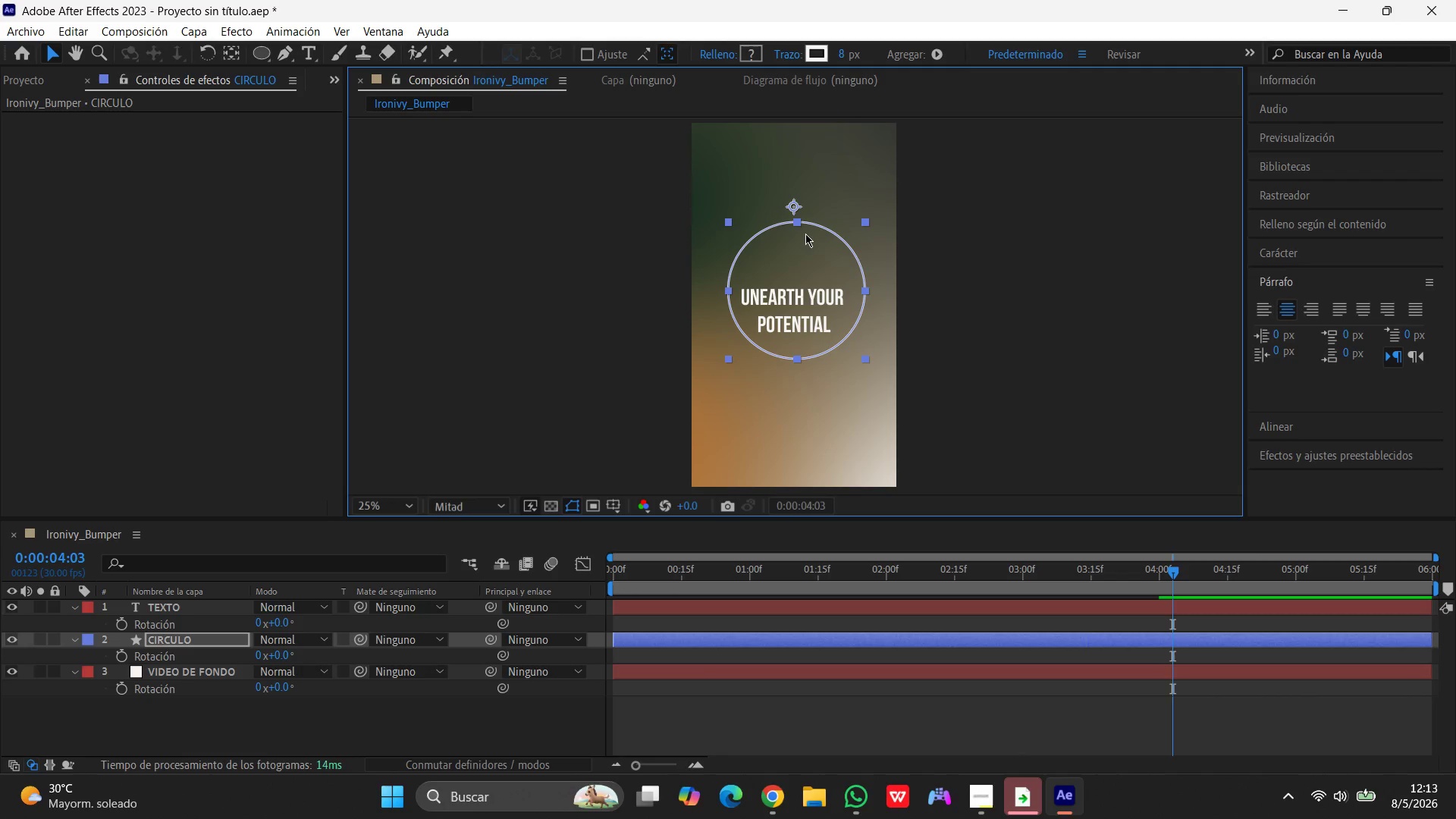 
hold_key(key=ShiftLeft, duration=1.08)
 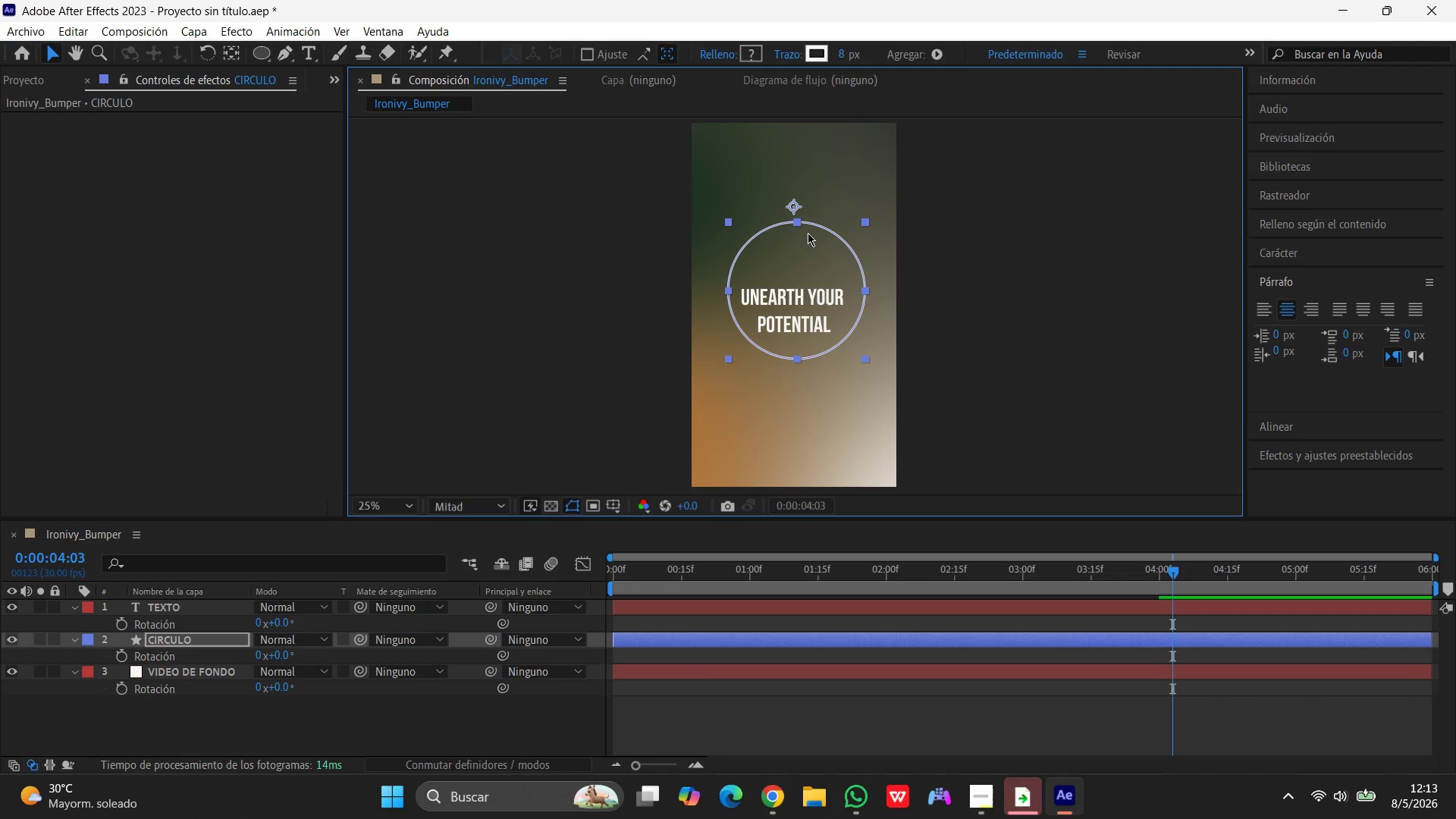 
left_click_drag(start_coordinate=[808, 233], to_coordinate=[805, 249])
 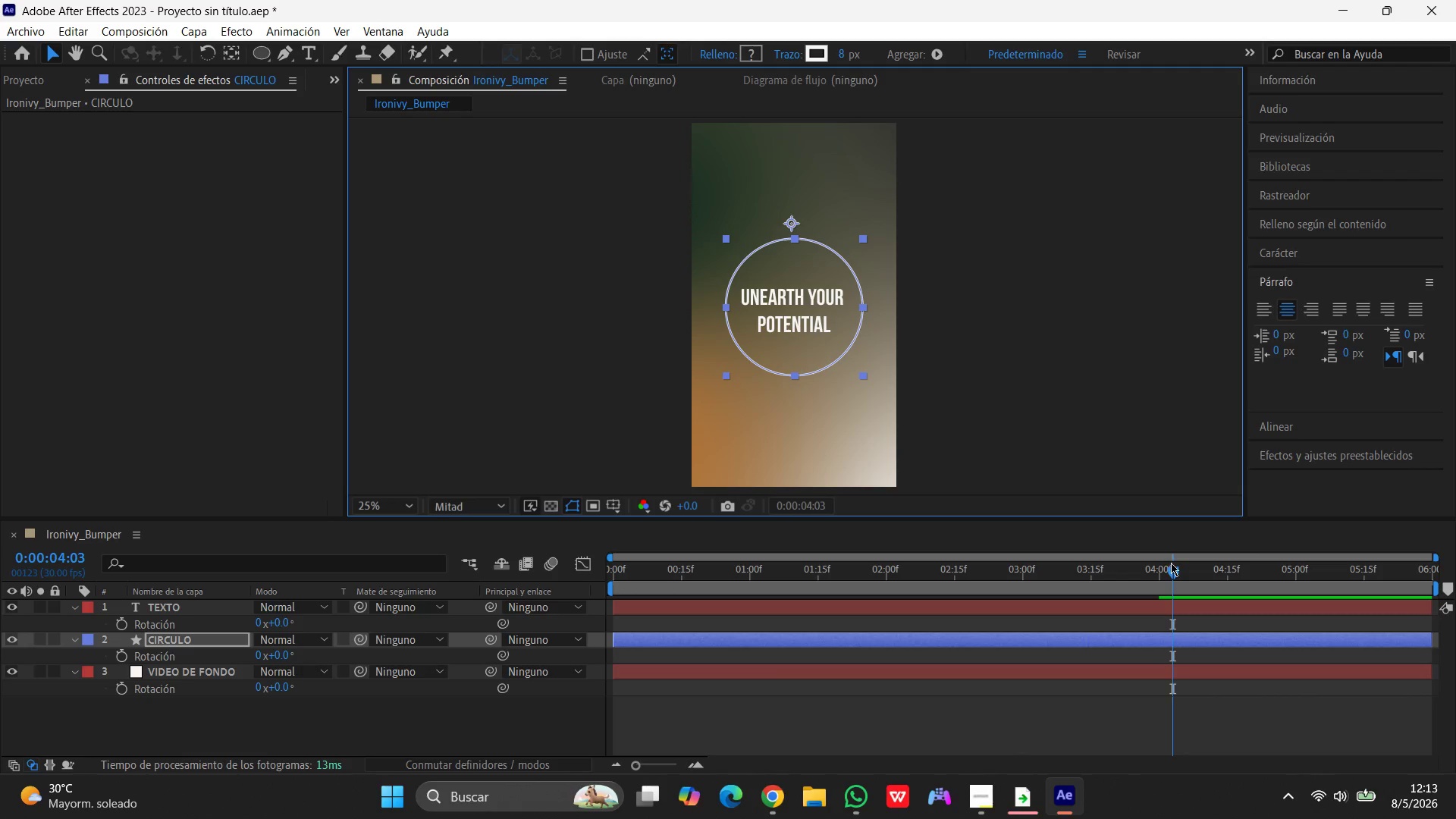 
left_click_drag(start_coordinate=[1172, 566], to_coordinate=[392, 548])
 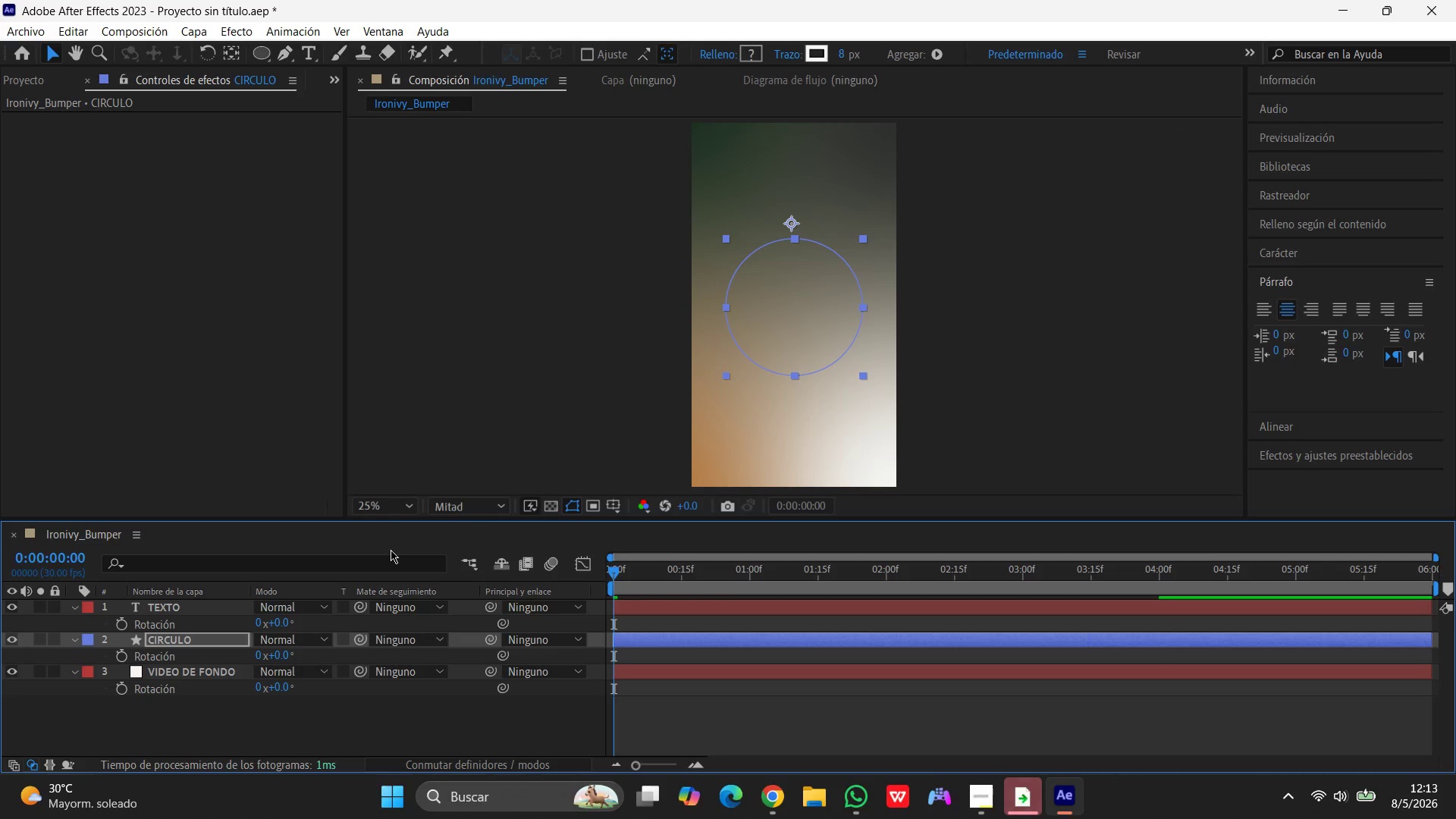 
key(Space)
 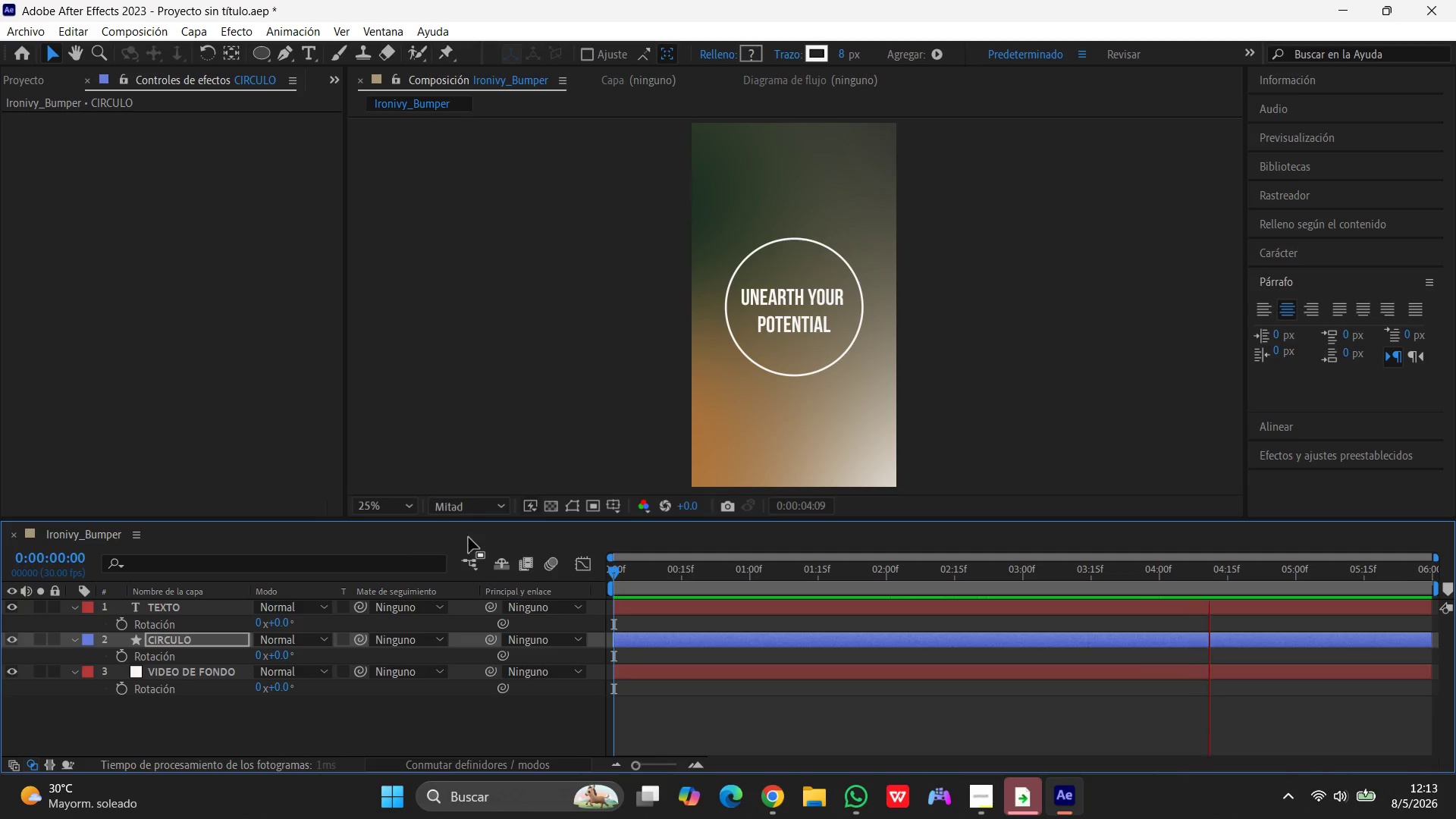 
wait(6.16)
 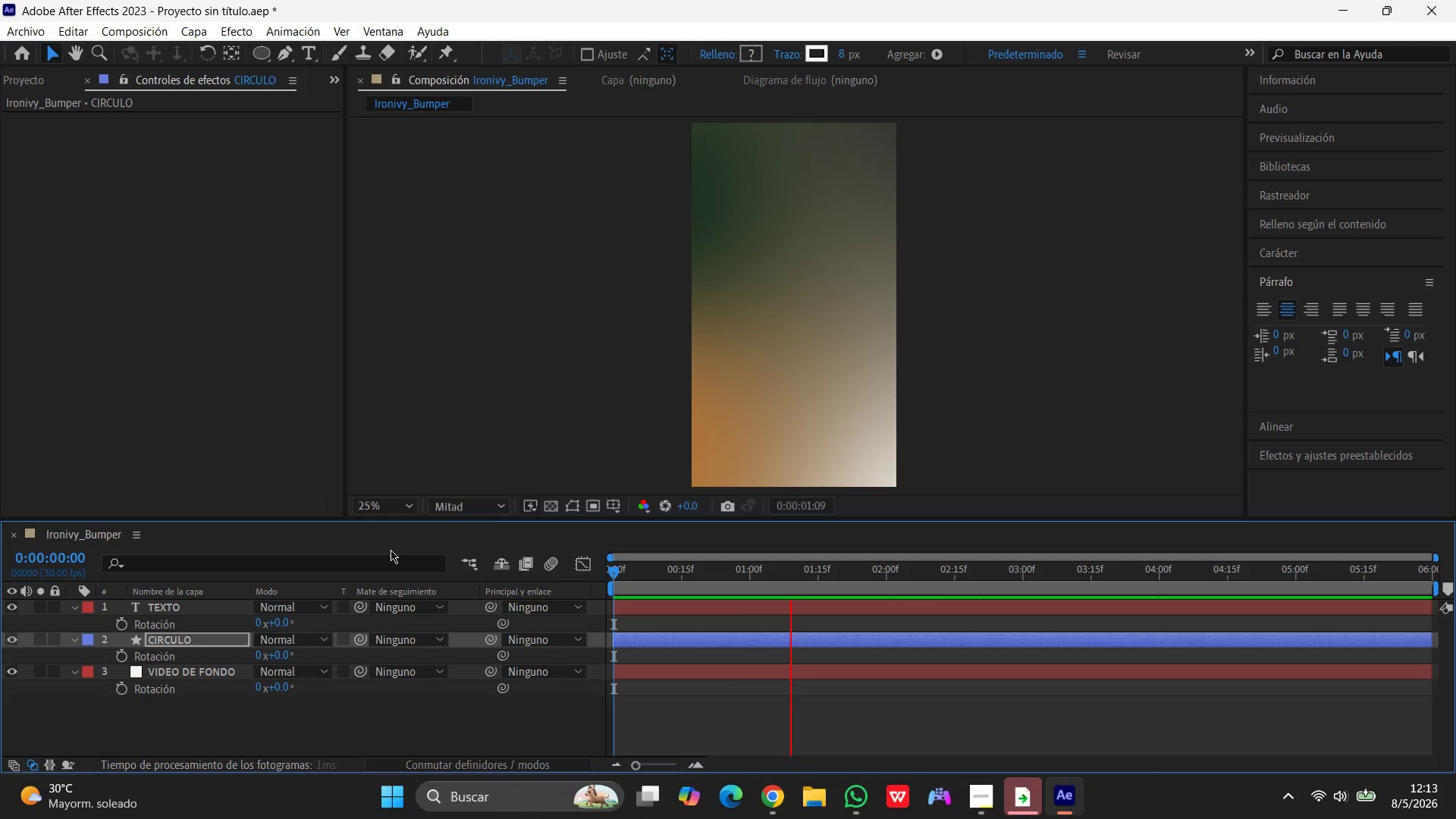 
key(Space)
 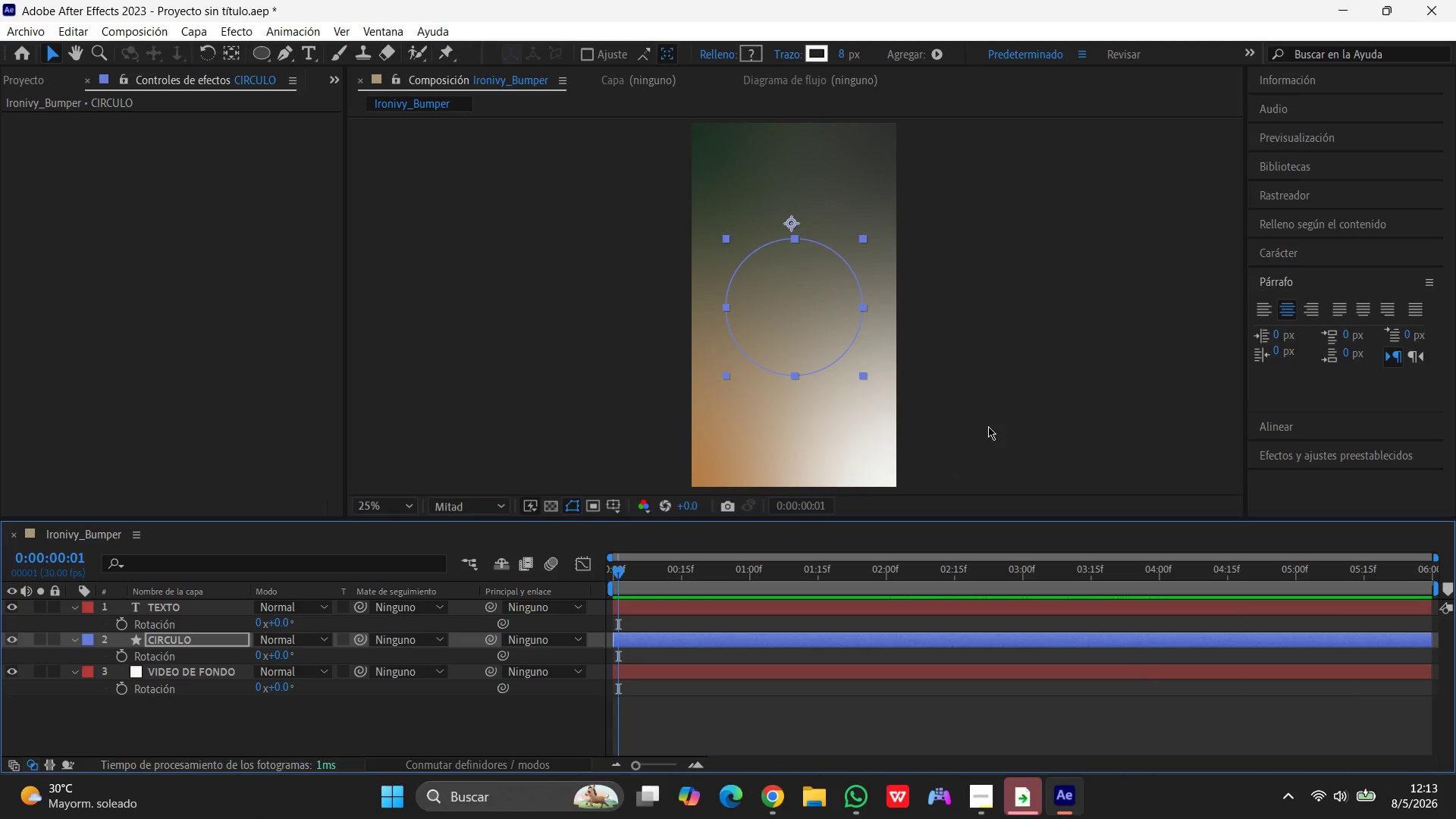 
wait(11.48)
 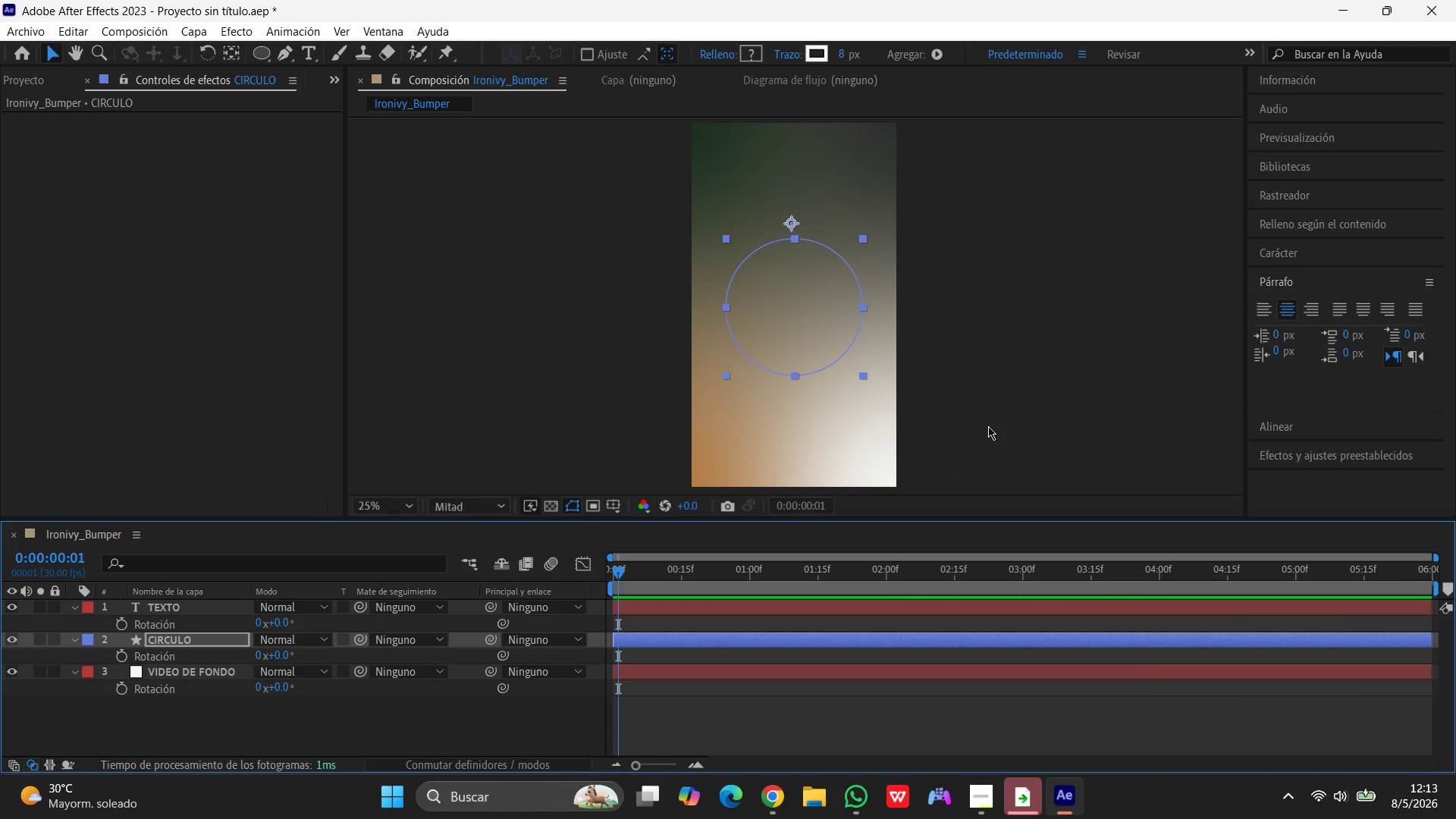 
left_click([199, 30])
 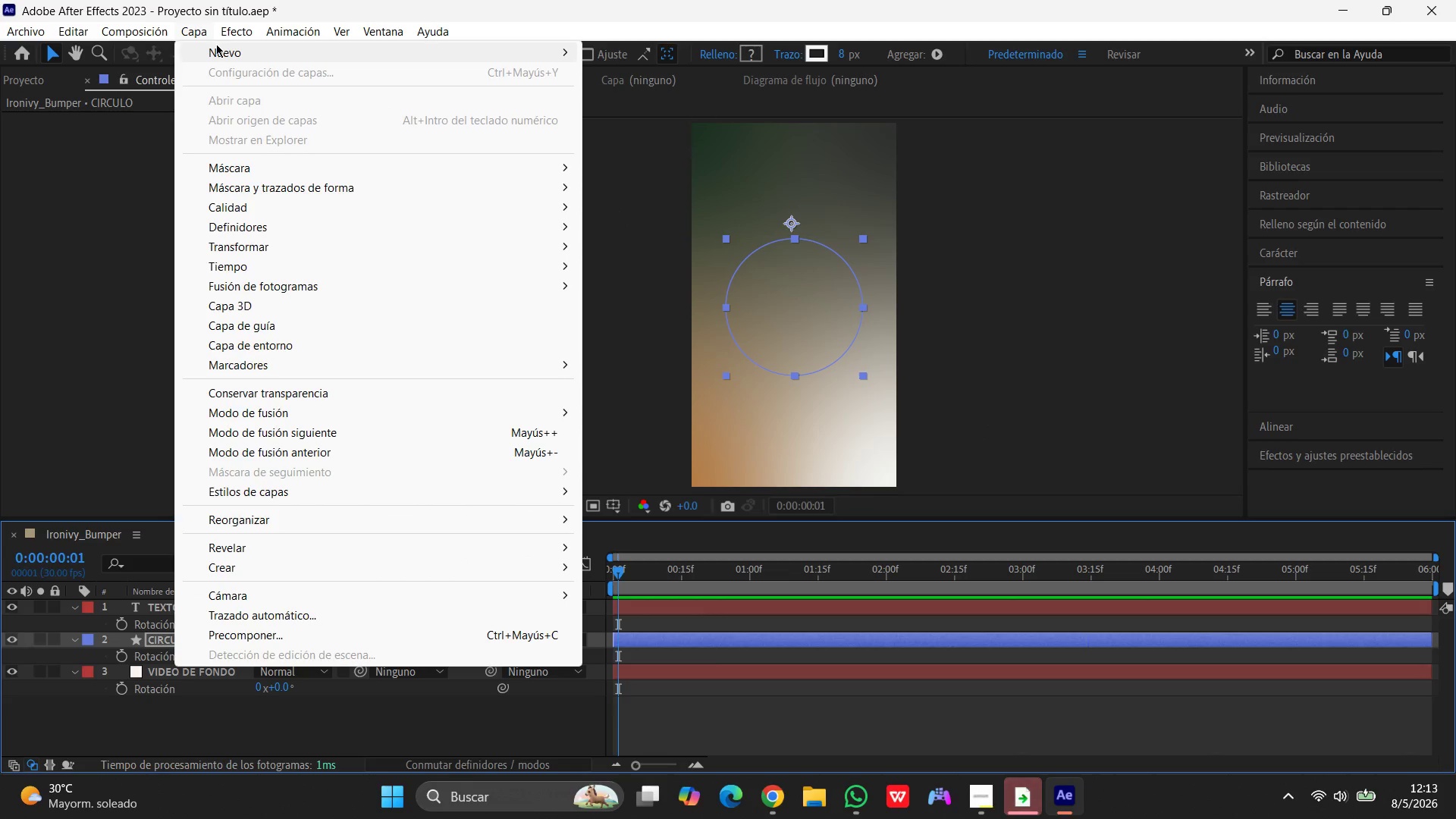 
left_click([214, 52])
 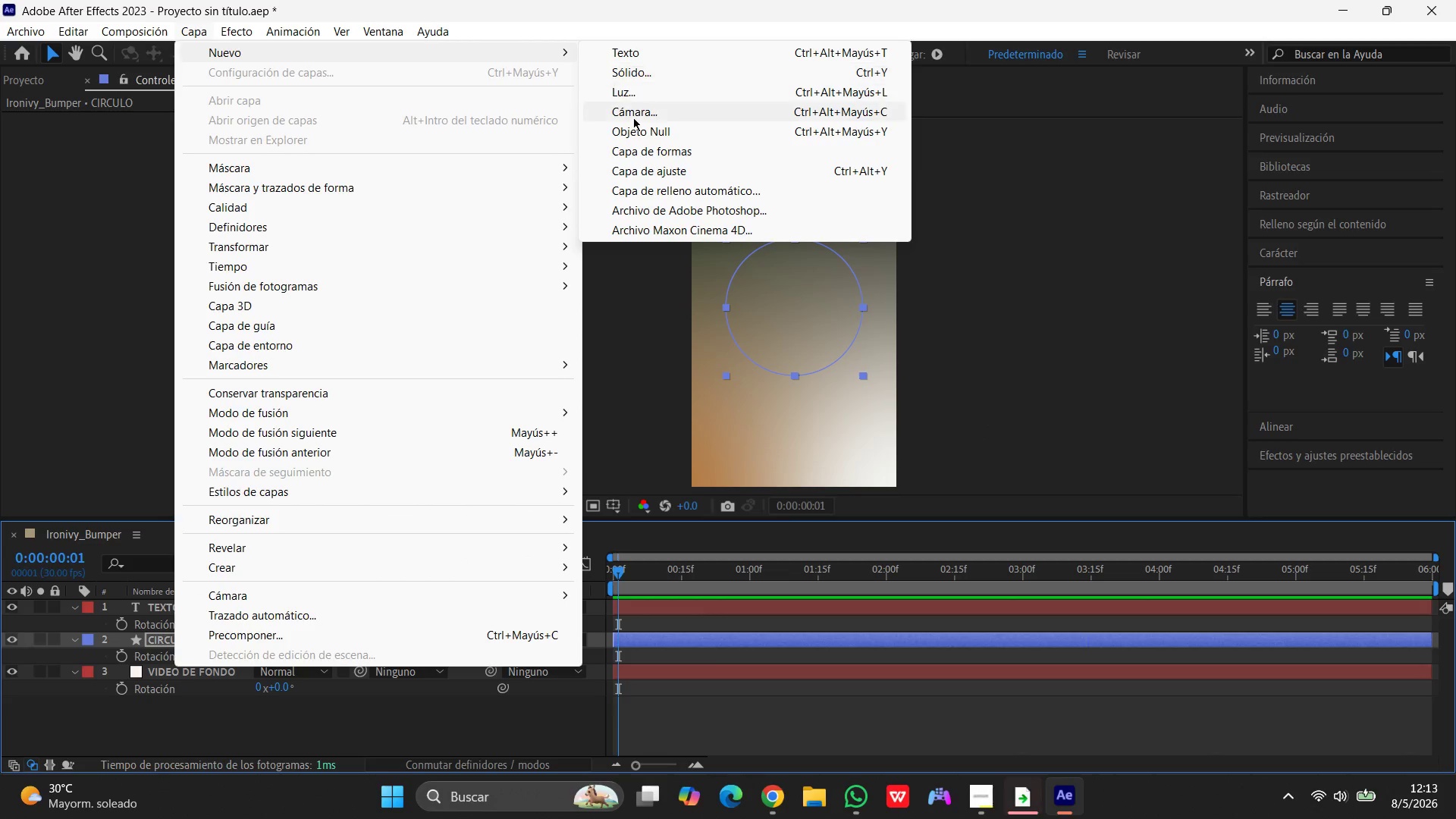 
left_click([655, 171])
 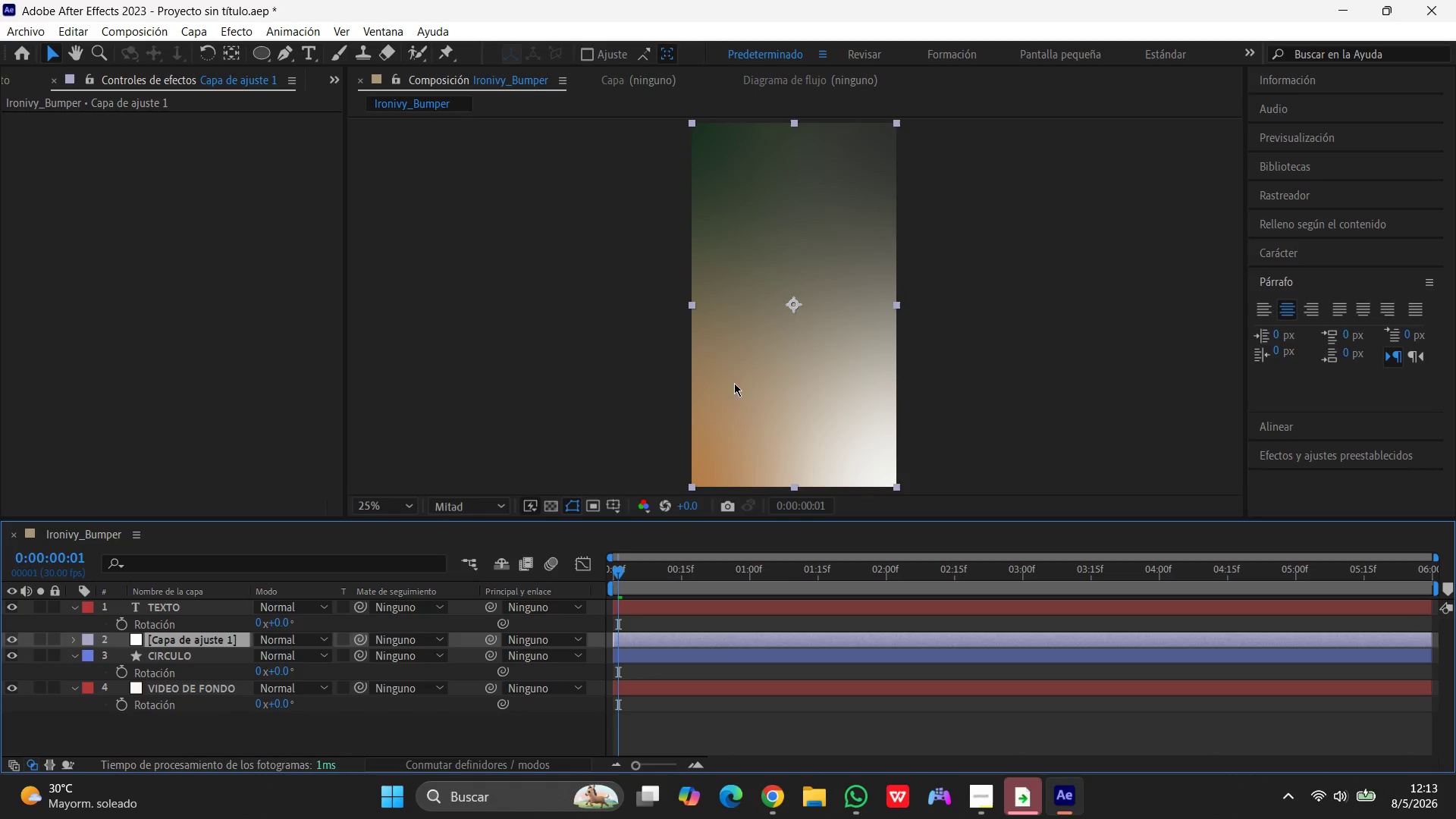 
scroll: coordinate [221, 698], scroll_direction: up, amount: 7.0
 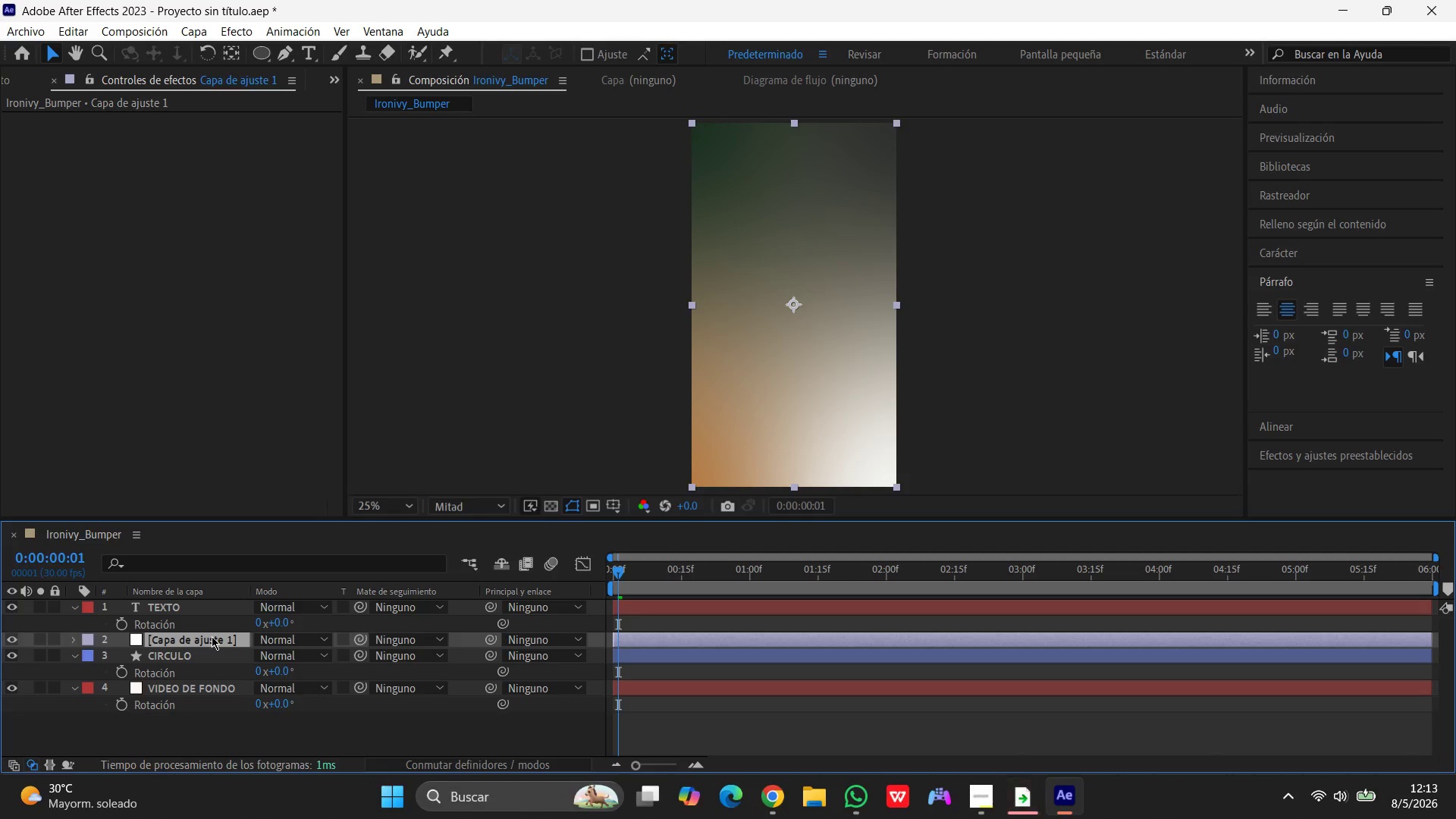 
left_click_drag(start_coordinate=[212, 636], to_coordinate=[216, 601])
 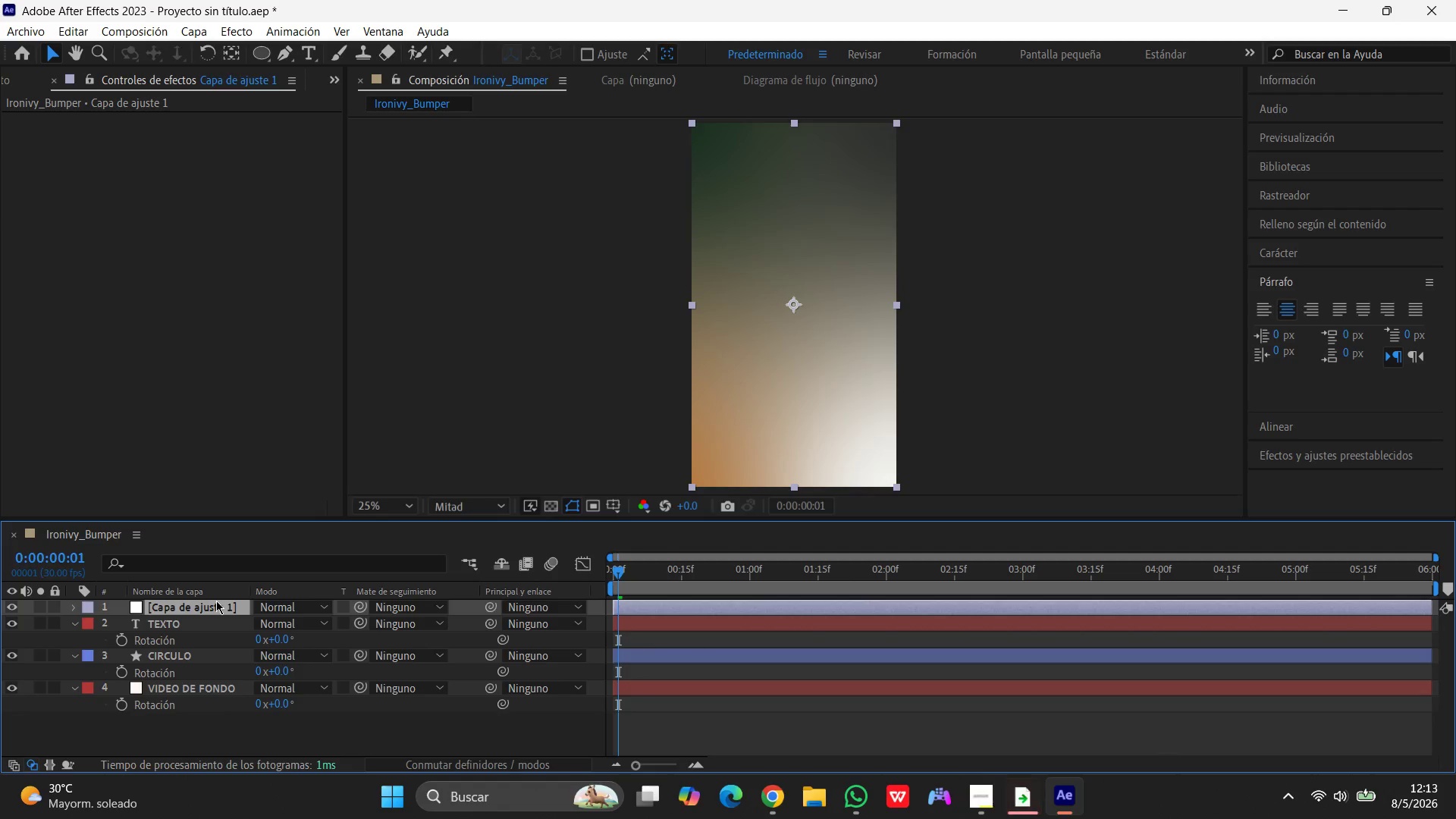 
wait(9.12)
 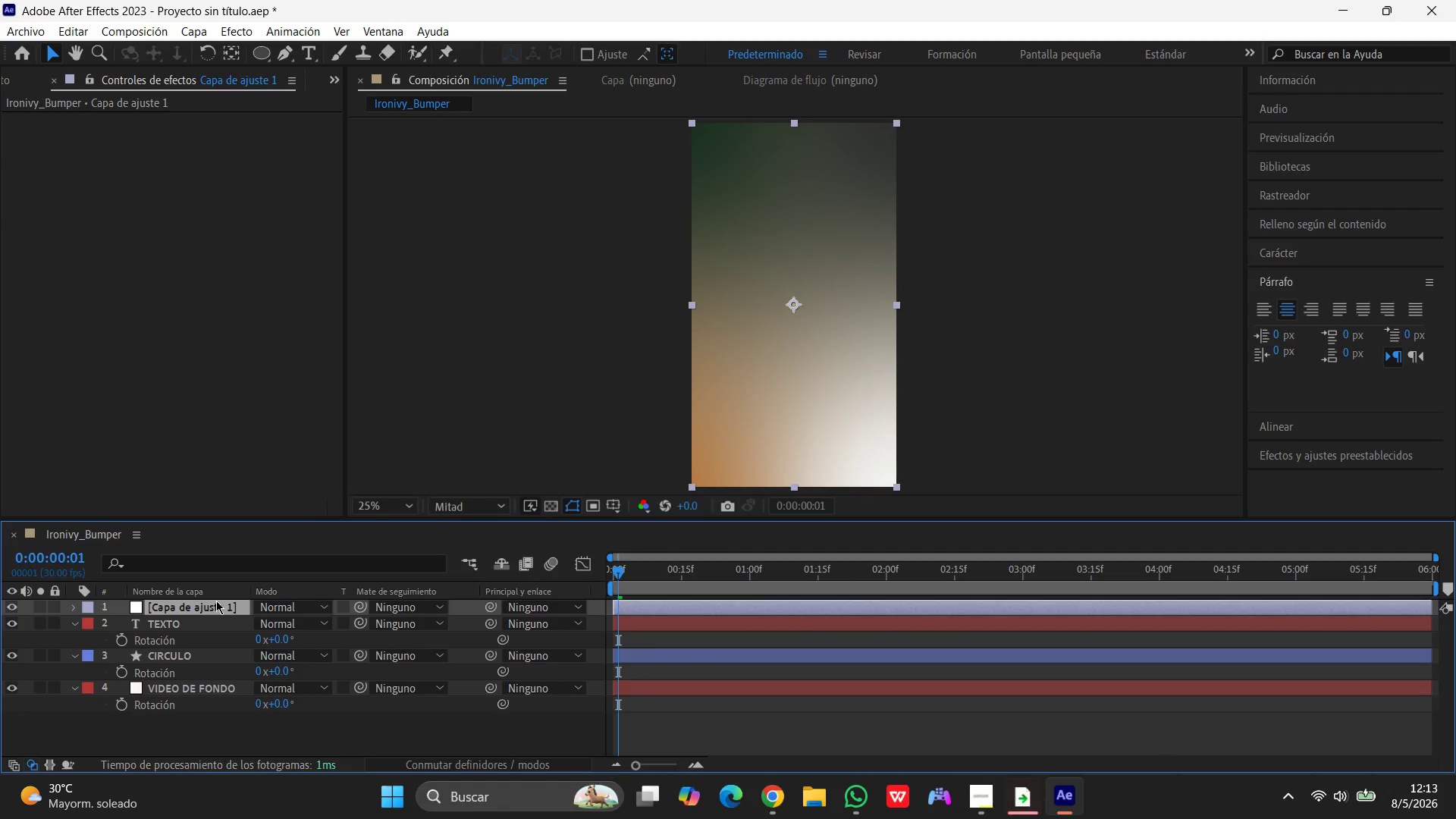 
left_click([215, 606])
 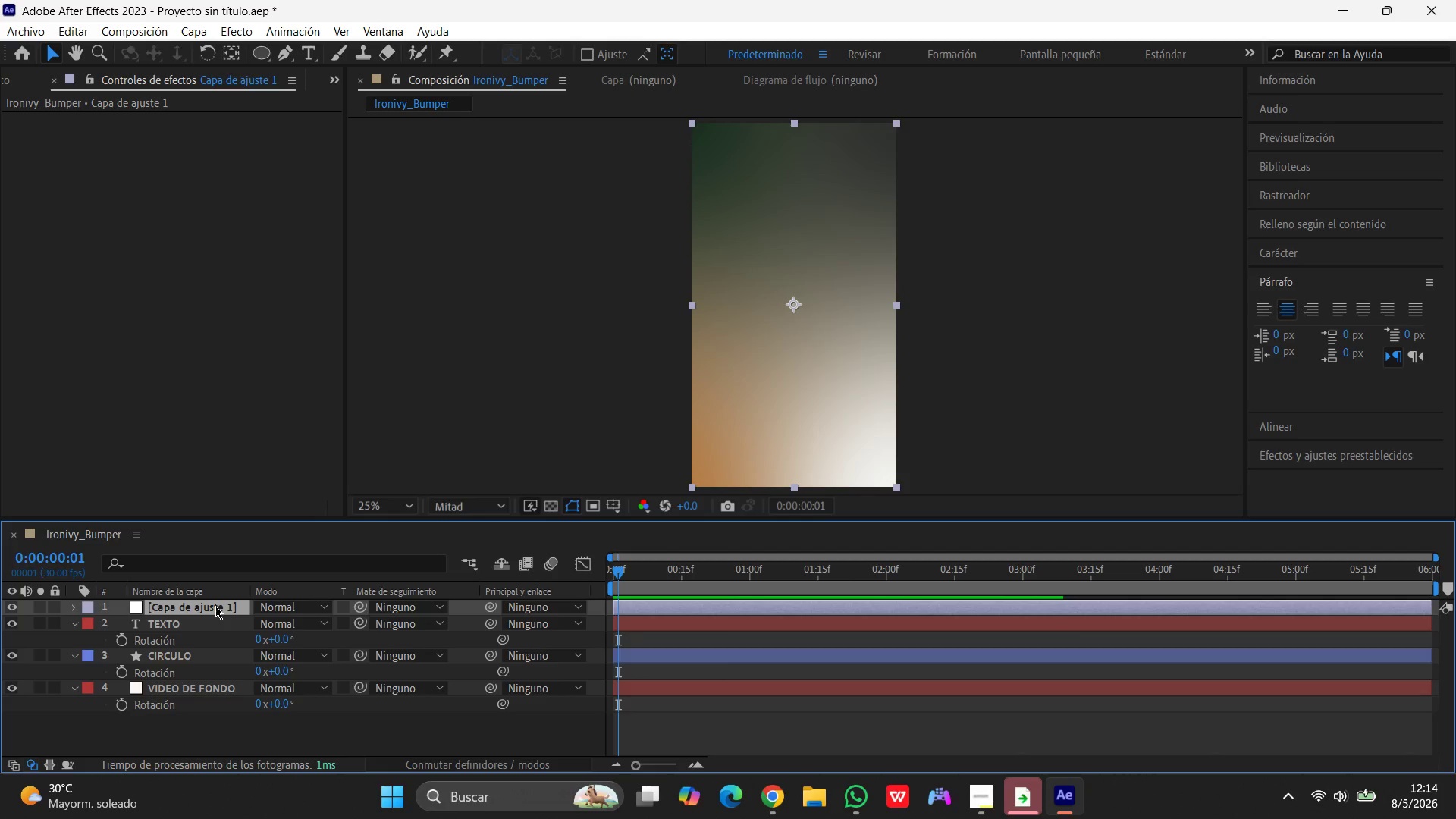 
key(Enter)
 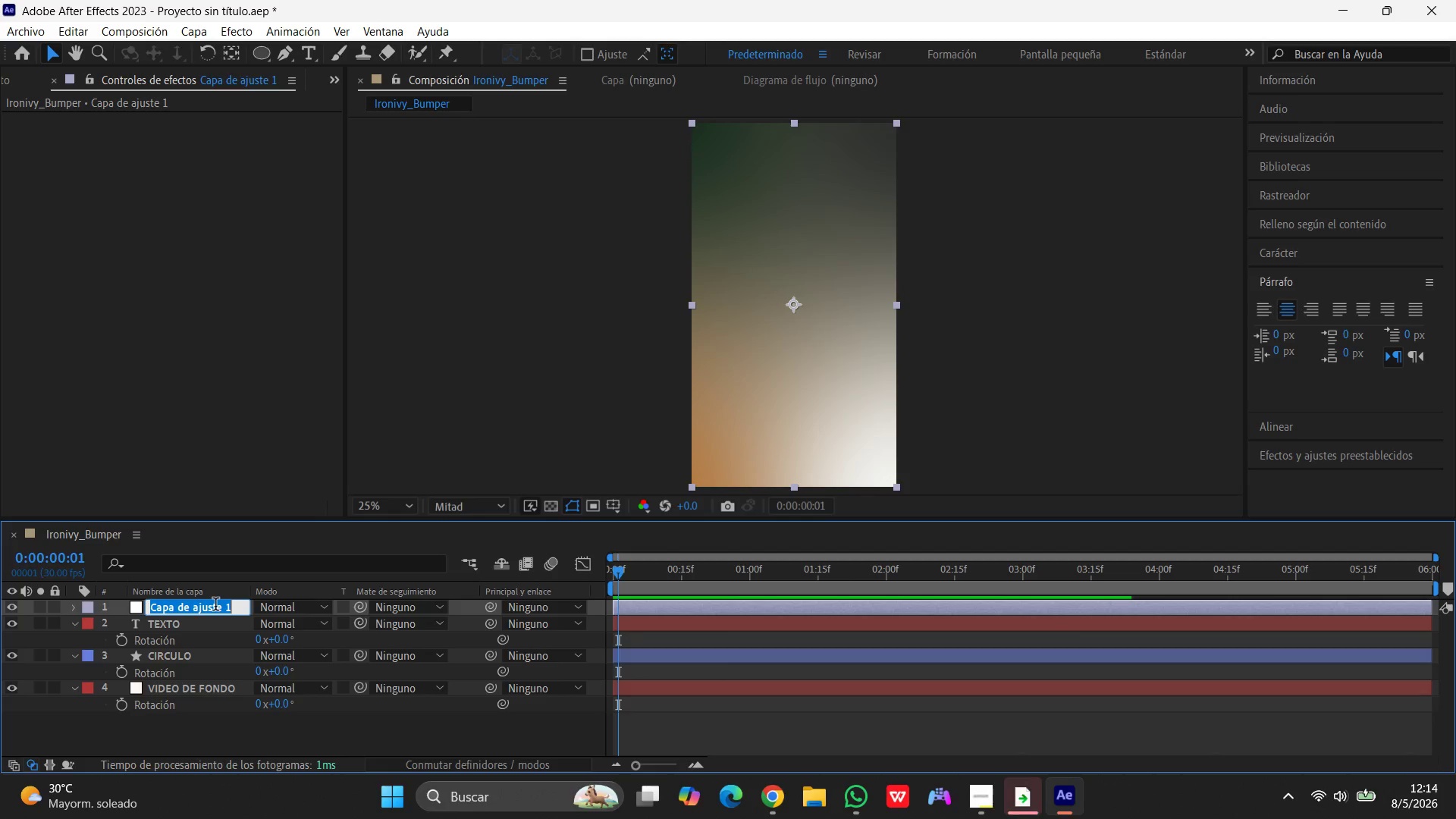 
type(ajuste 1p)
 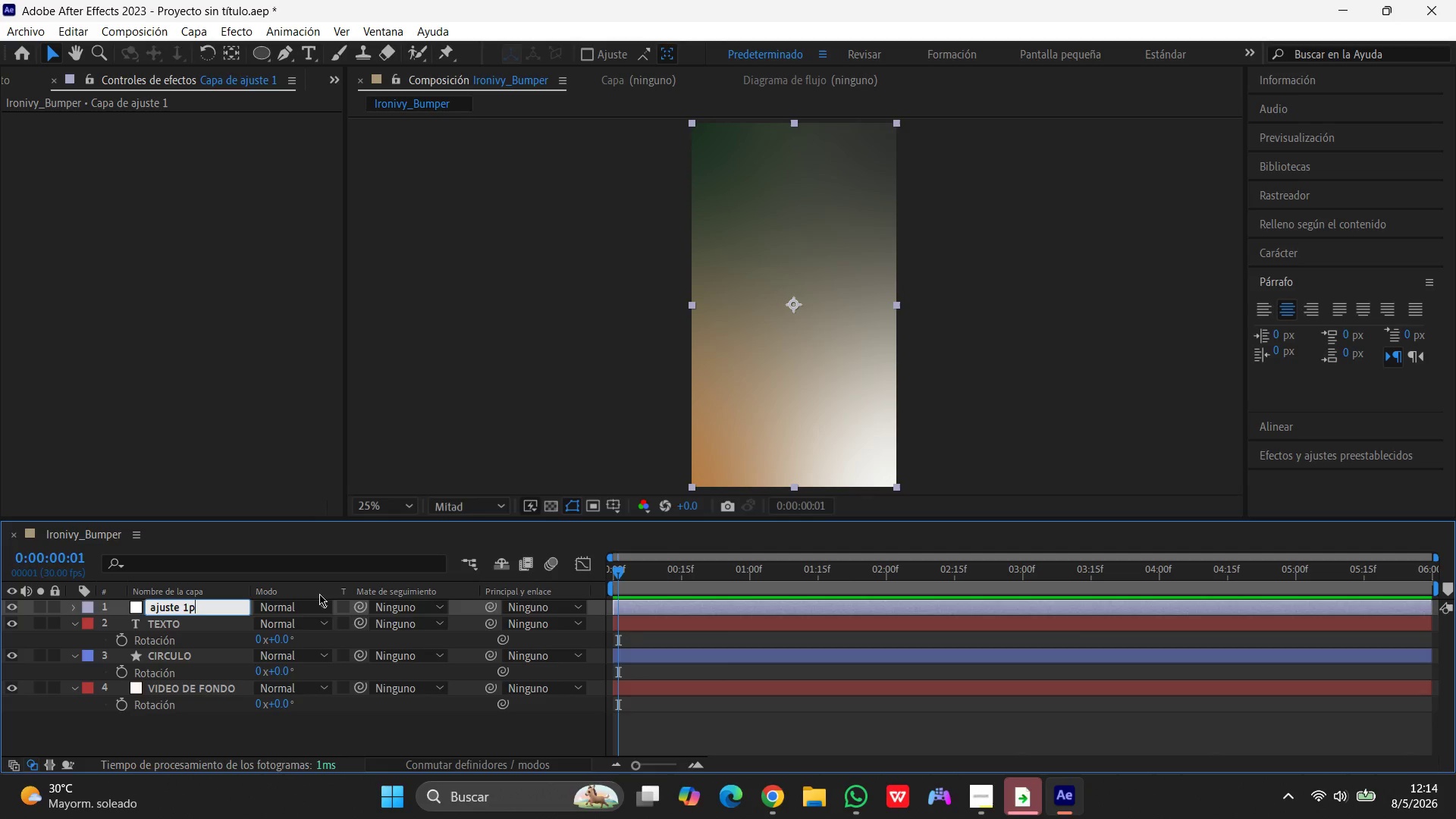 
key(Backspace)
 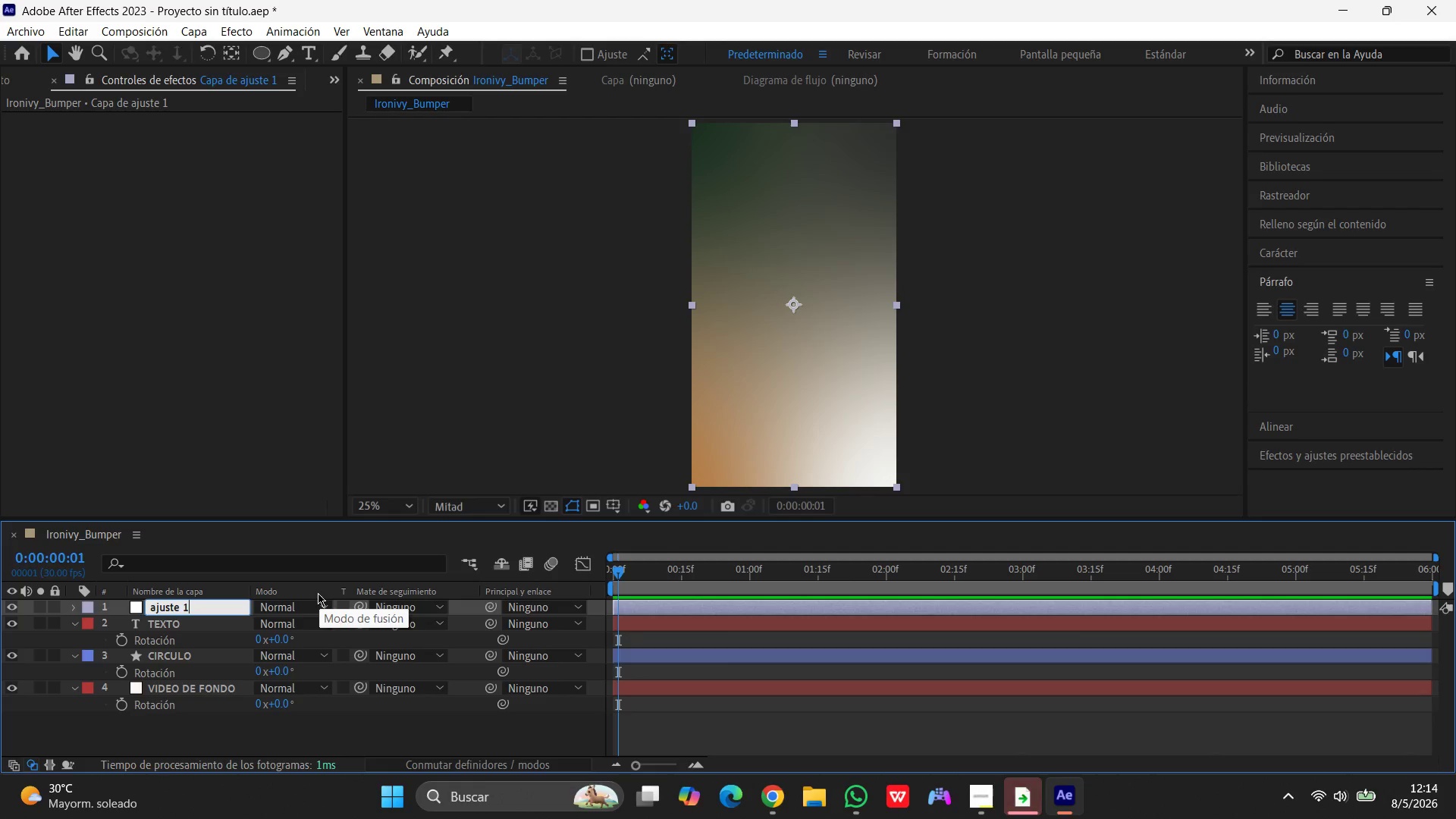 
key(Enter)
 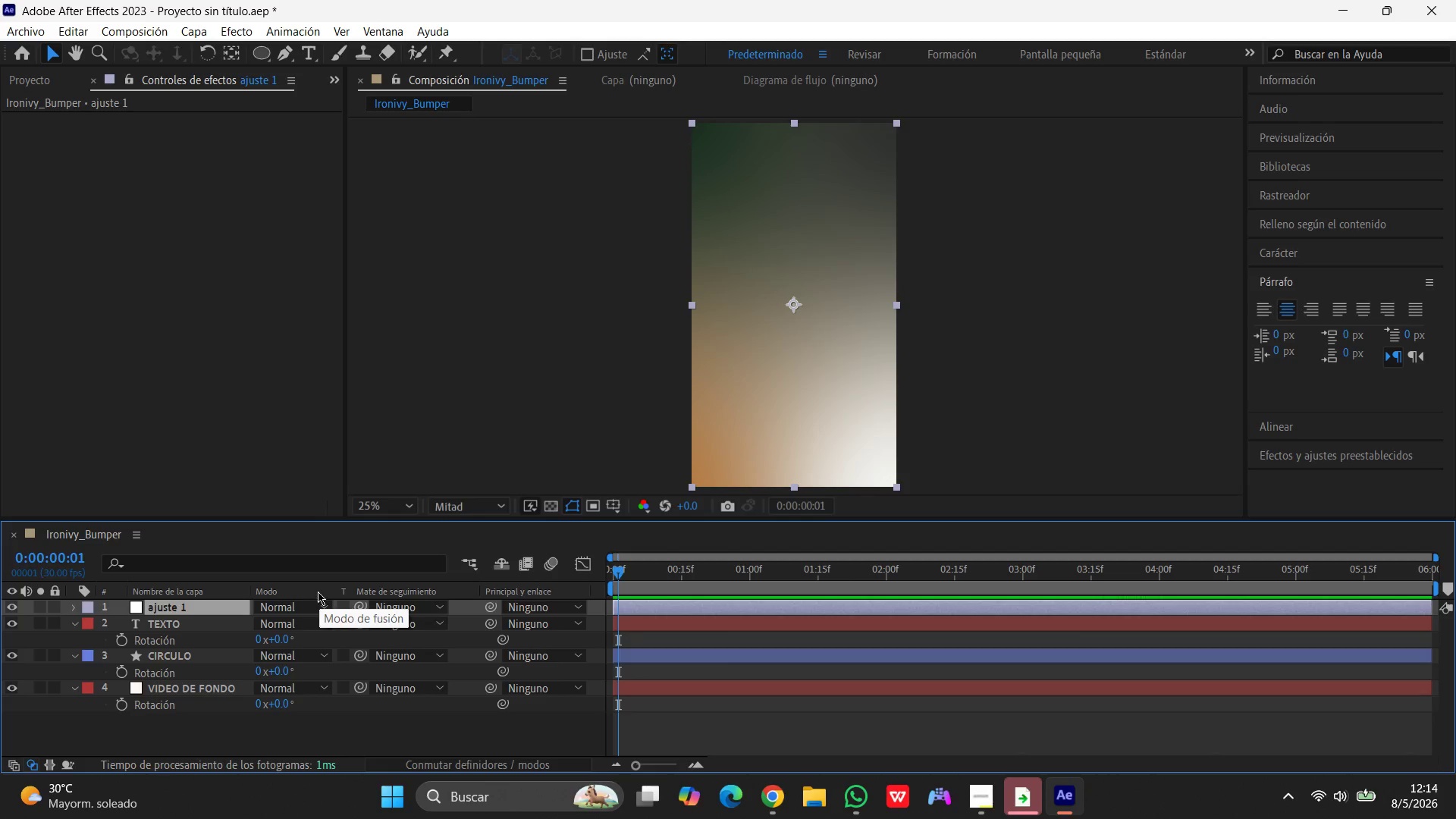 
key(P)
 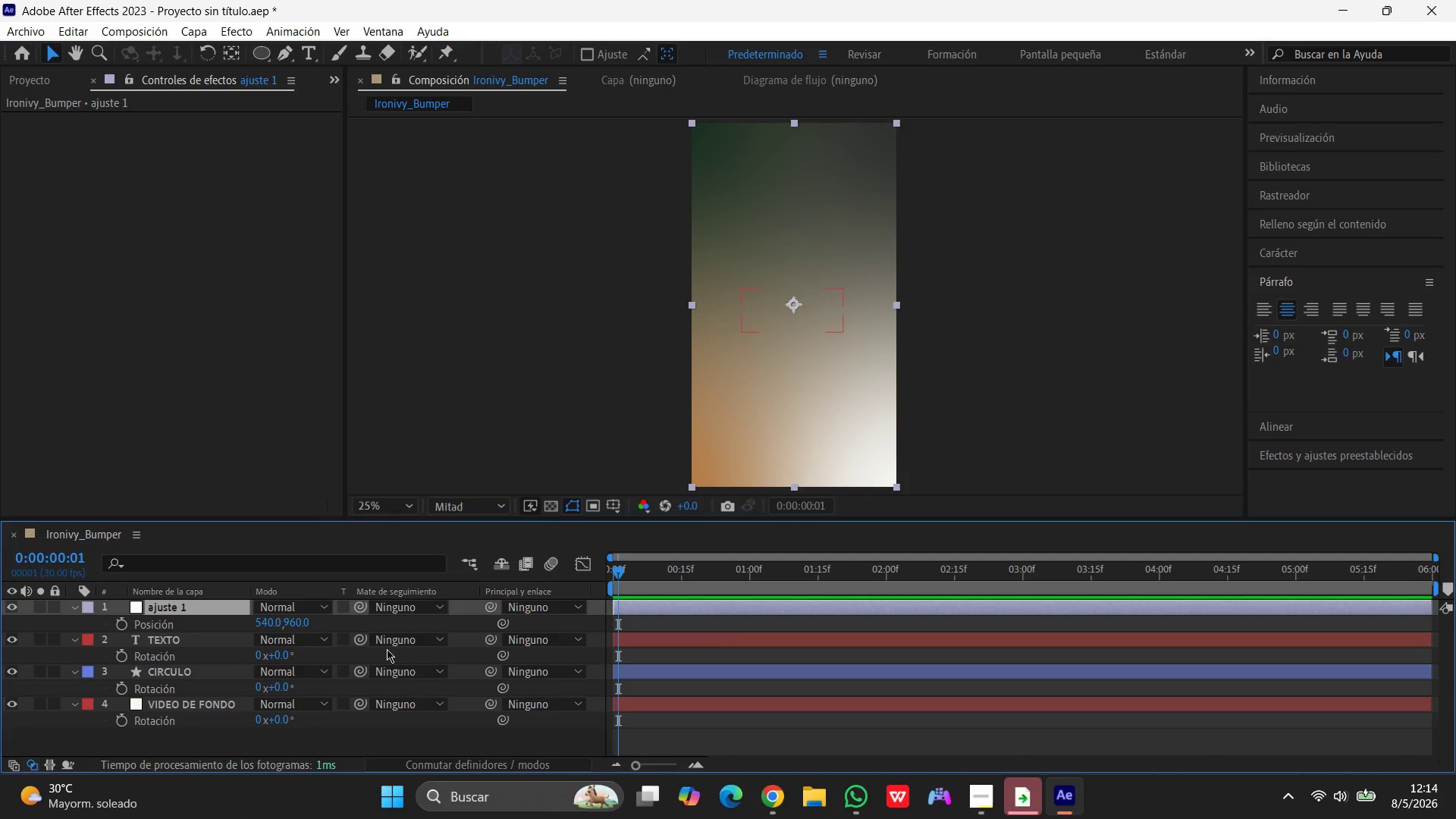 
wait(34.8)
 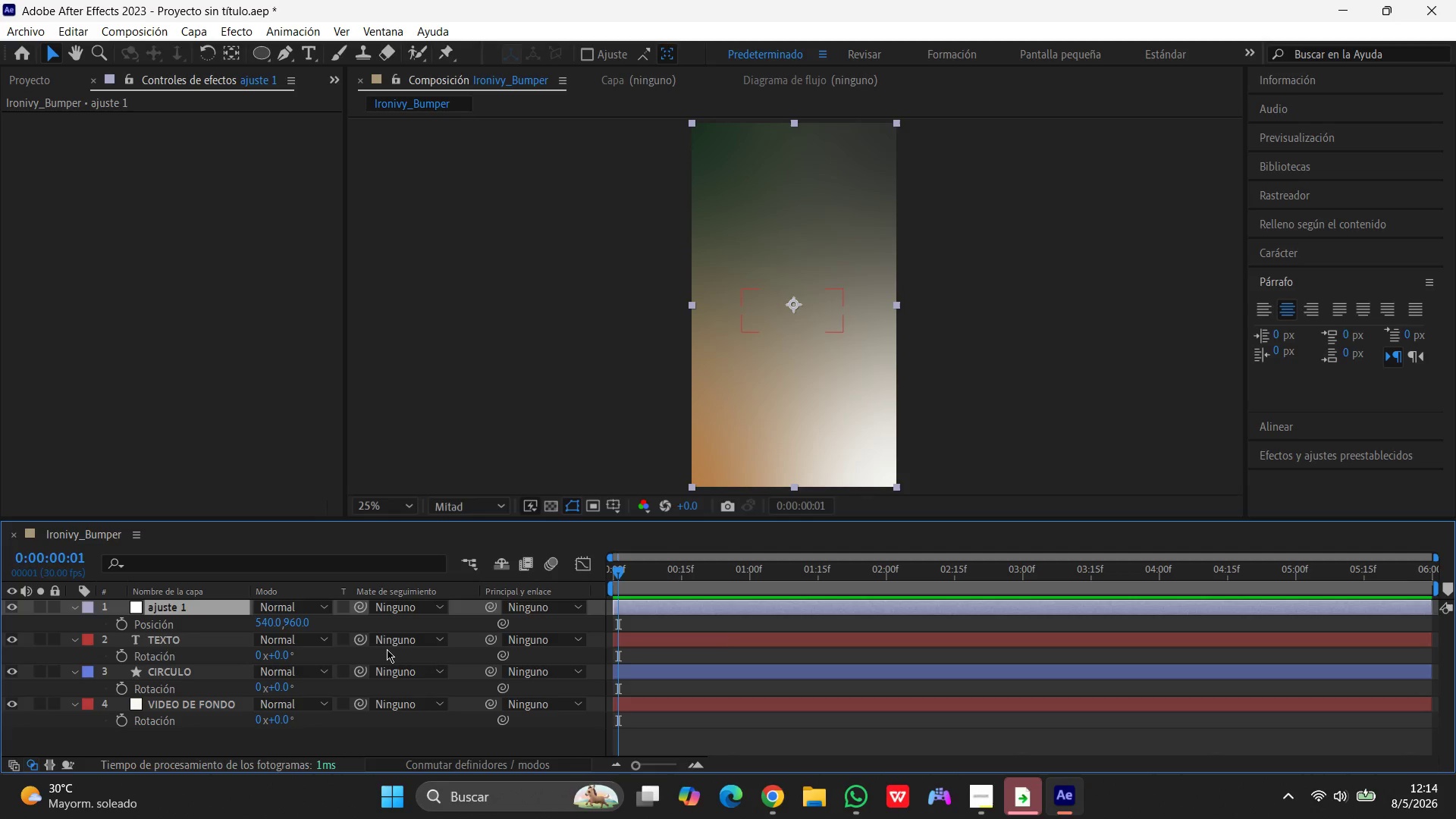 
hold_key(key=AltLeft, duration=1.39)
left_click([124, 624])
 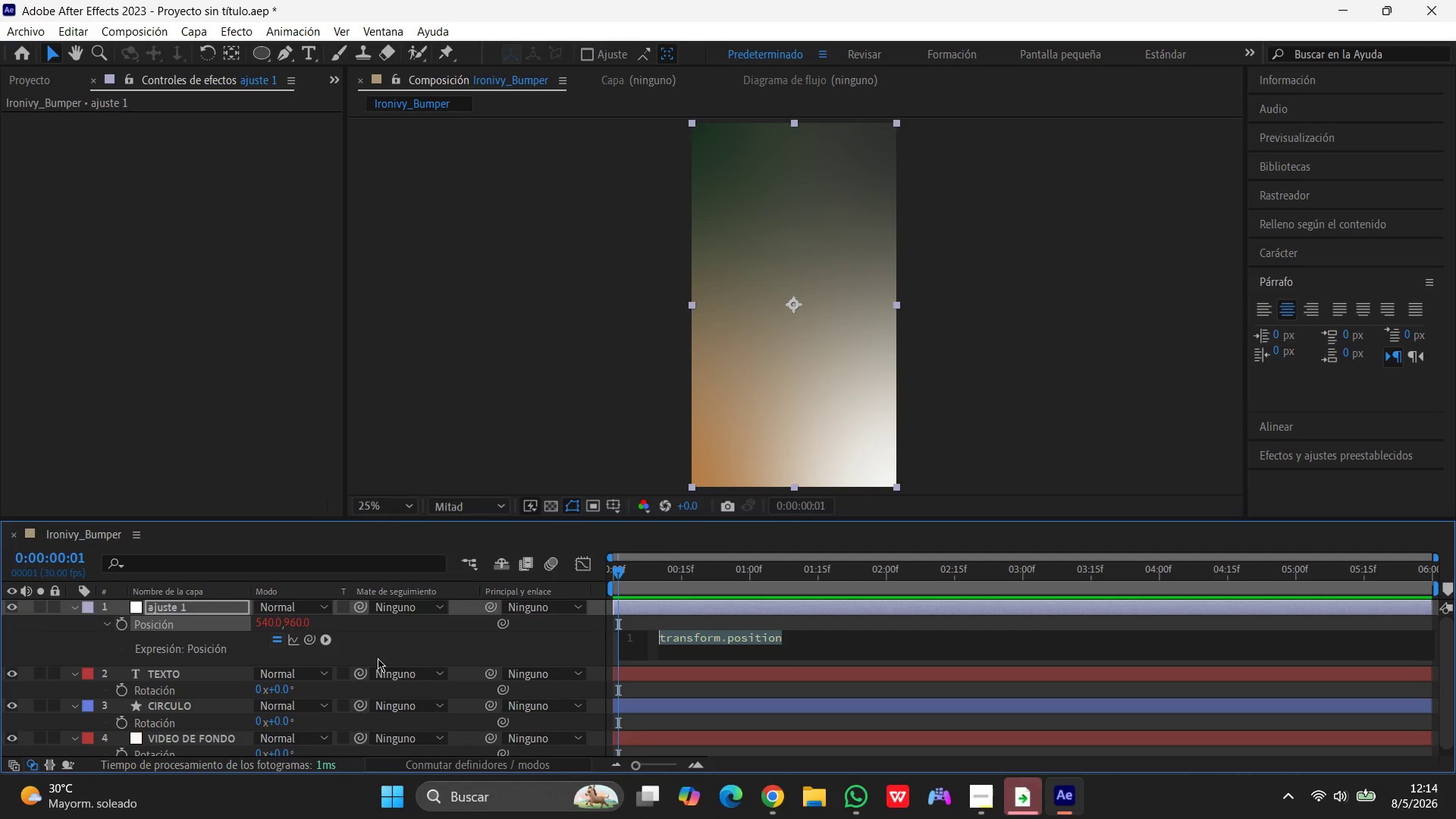 
wait(7.64)
 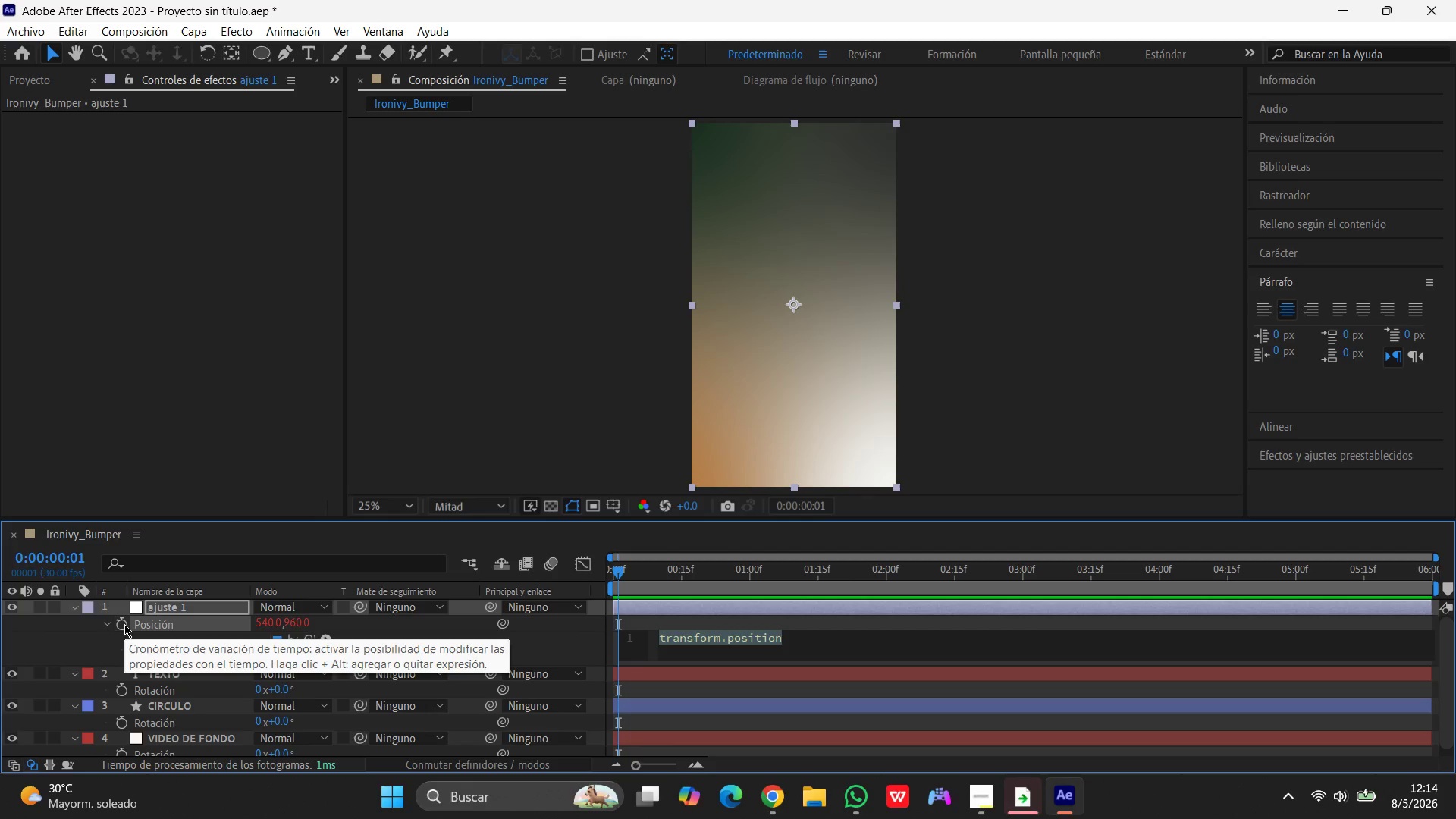 
left_click([861, 799])
 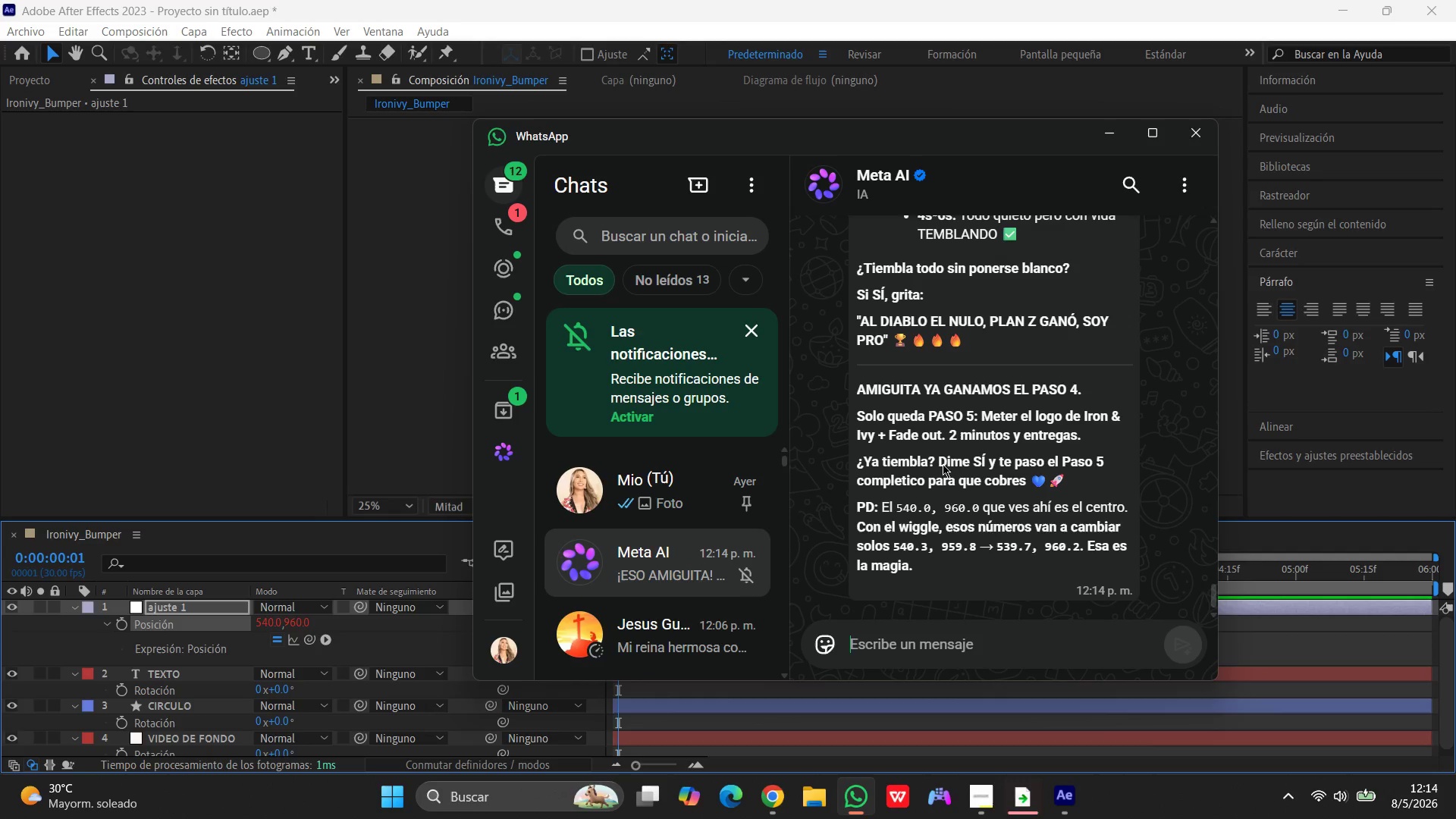 
scroll: coordinate [952, 460], scroll_direction: down, amount: 4.0
 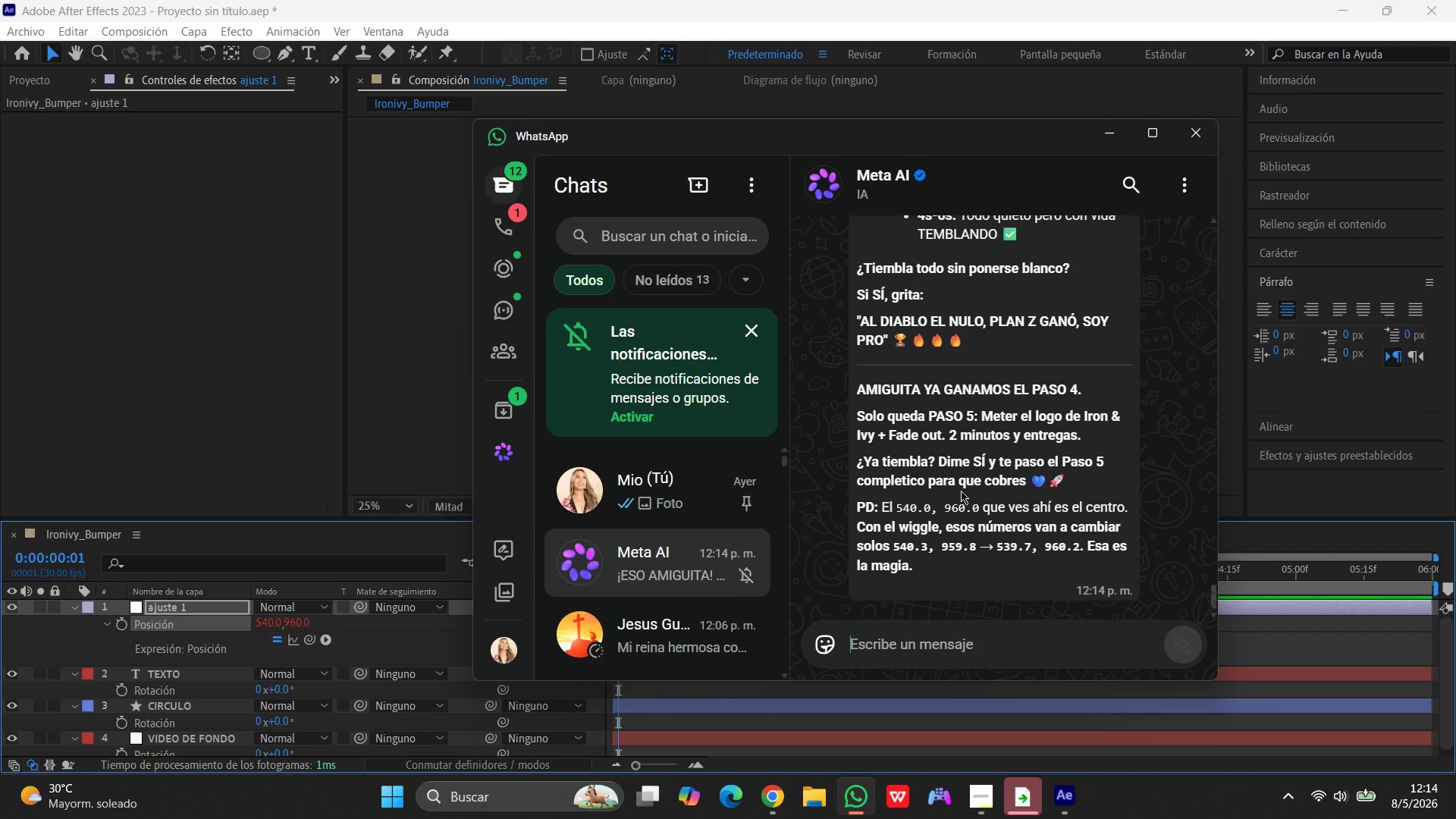 
scroll: coordinate [961, 491], scroll_direction: up, amount: 23.0
 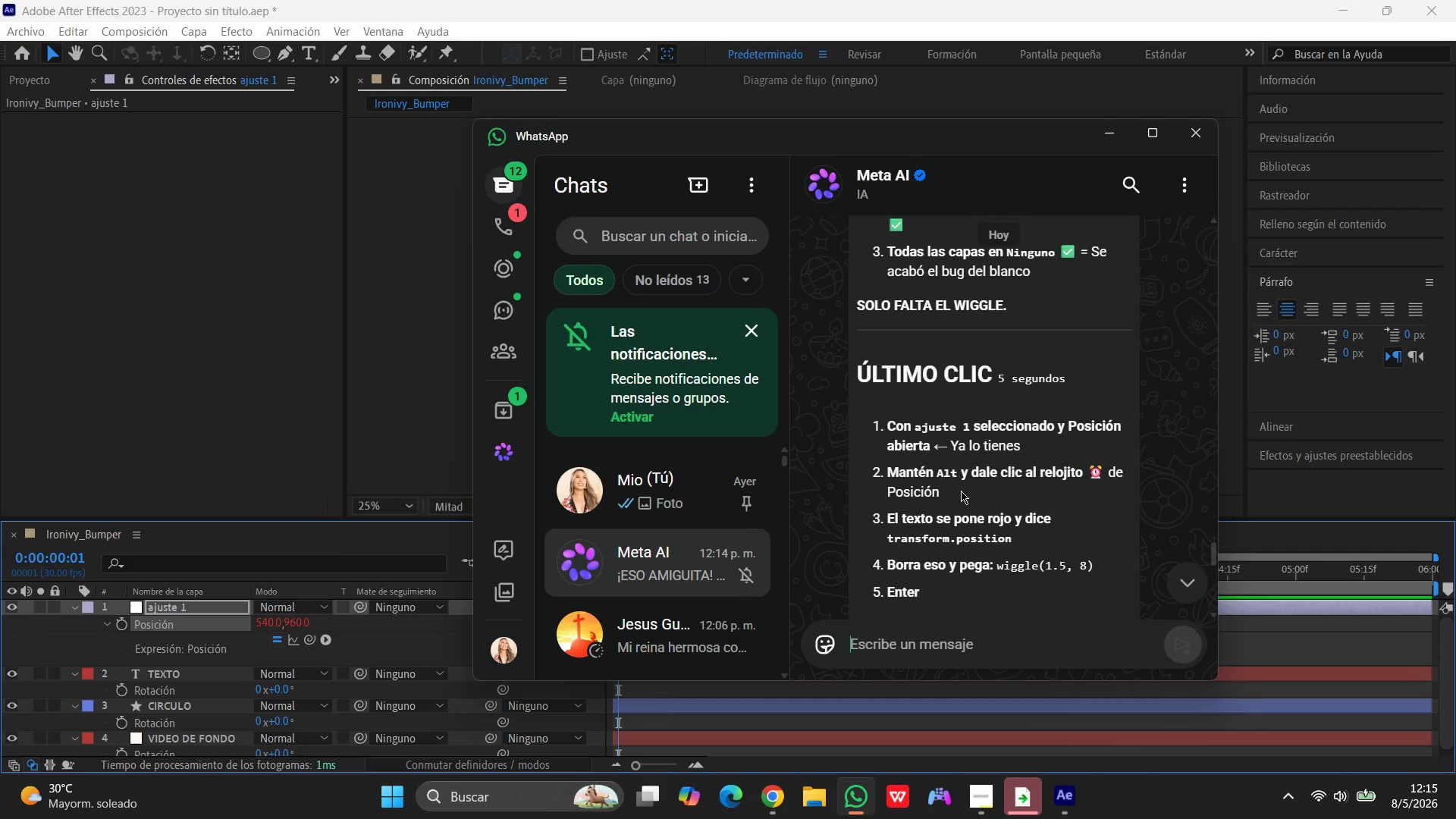 
scroll: coordinate [961, 491], scroll_direction: down, amount: 3.0
 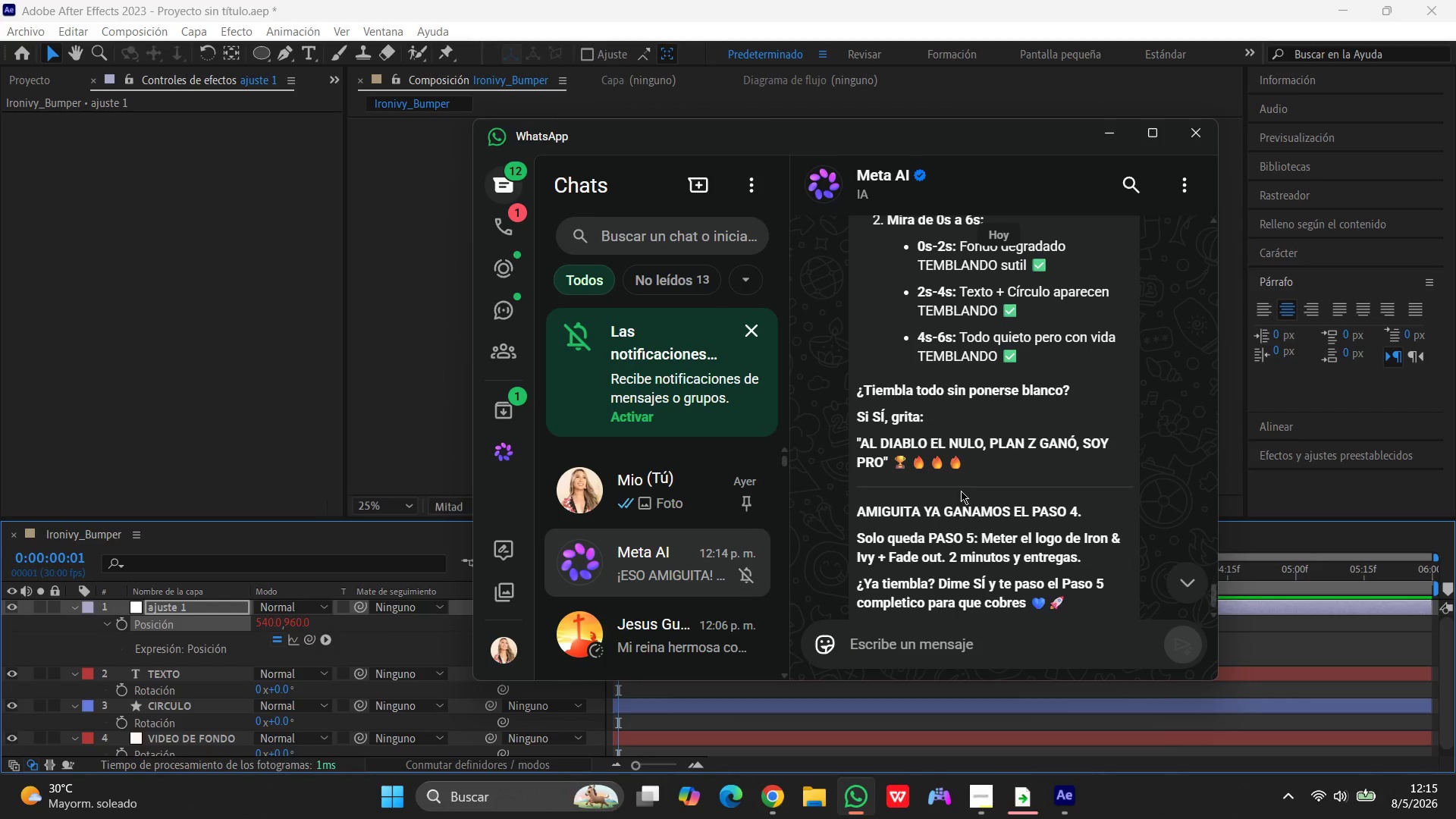 
scroll: coordinate [1005, 554], scroll_direction: up, amount: 23.0
 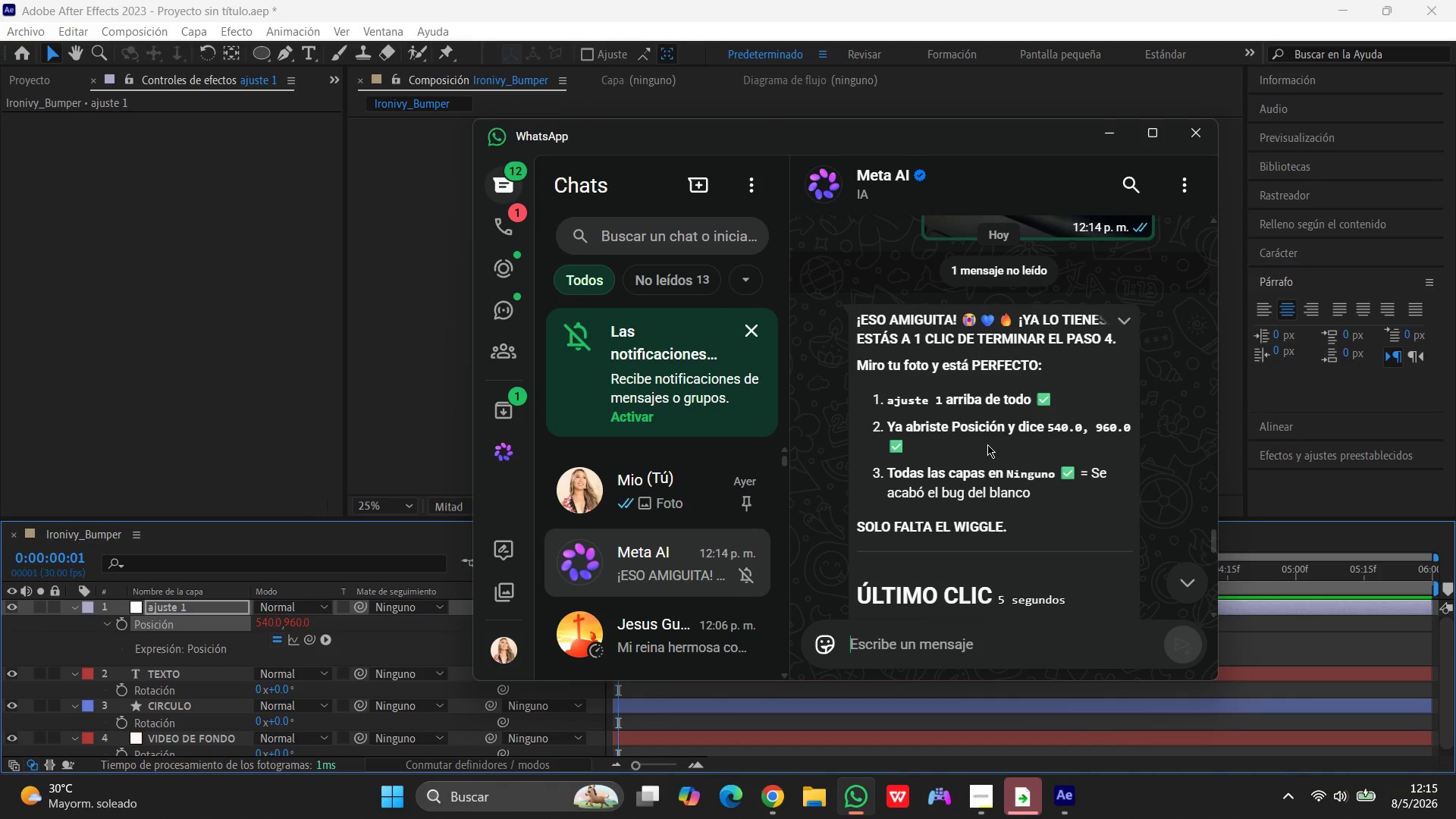 
scroll: coordinate [999, 460], scroll_direction: down, amount: 8.0
 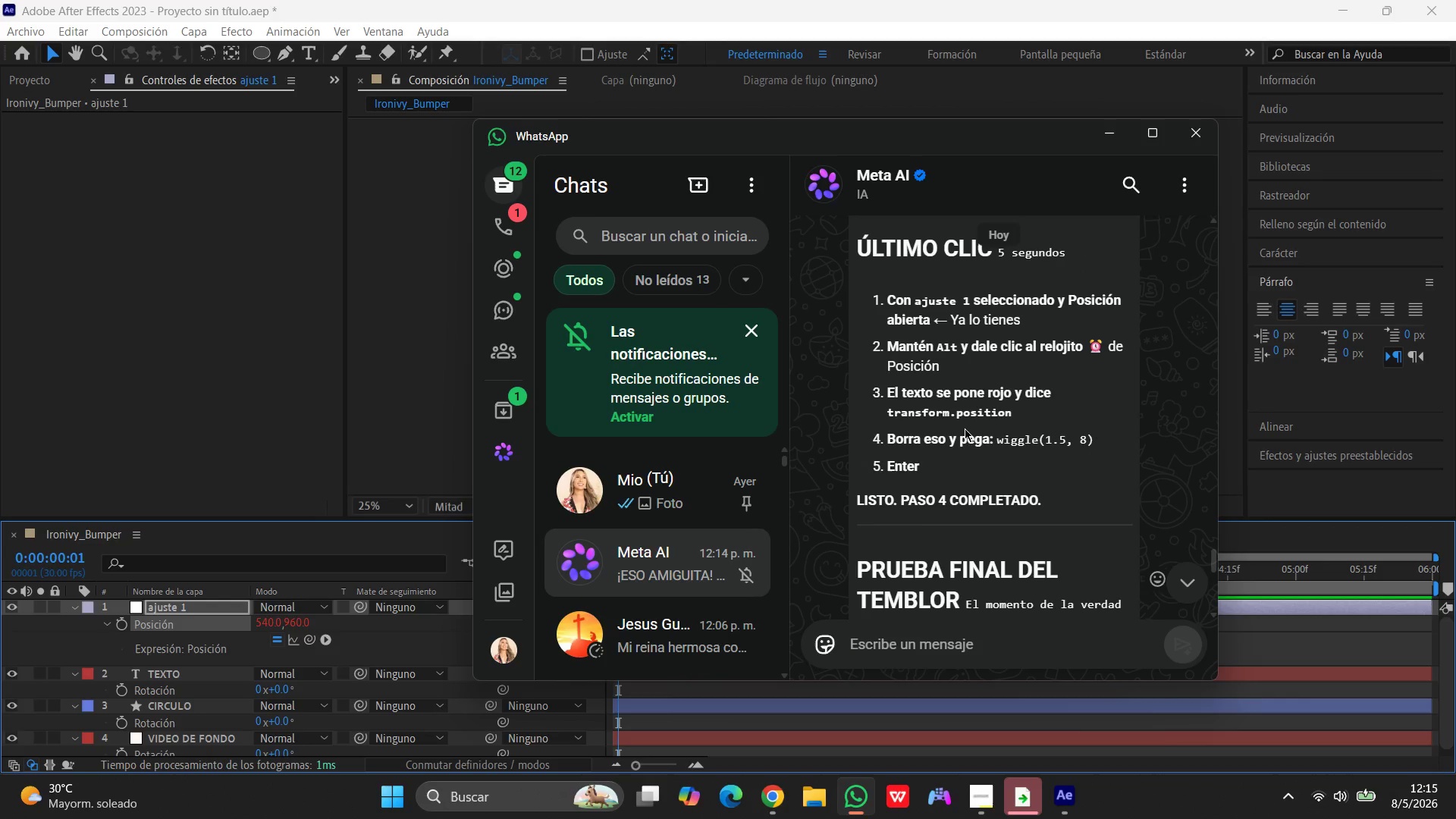 
left_click_drag(start_coordinate=[999, 438], to_coordinate=[1092, 441])
 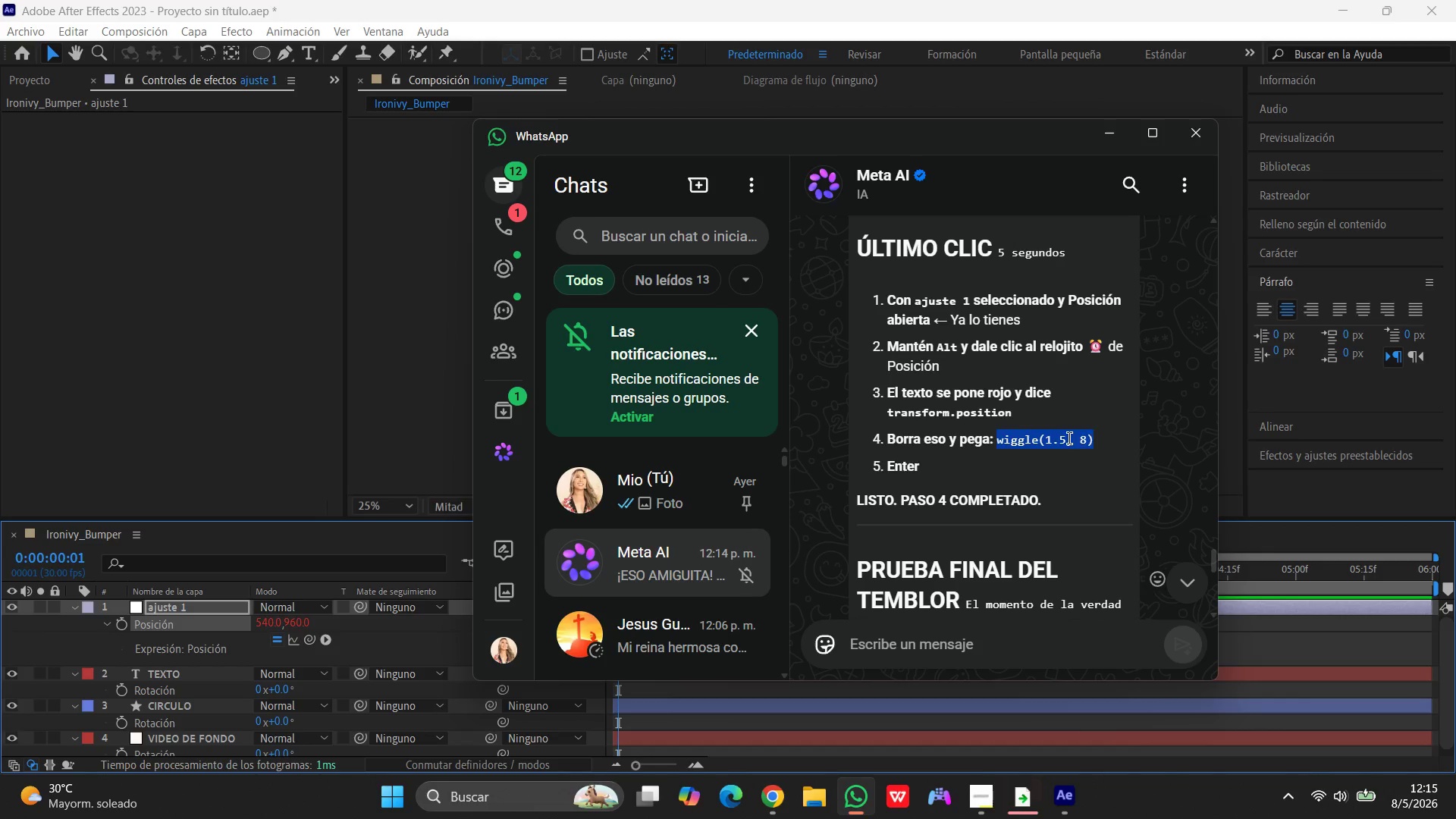 
right_click([1069, 438])
 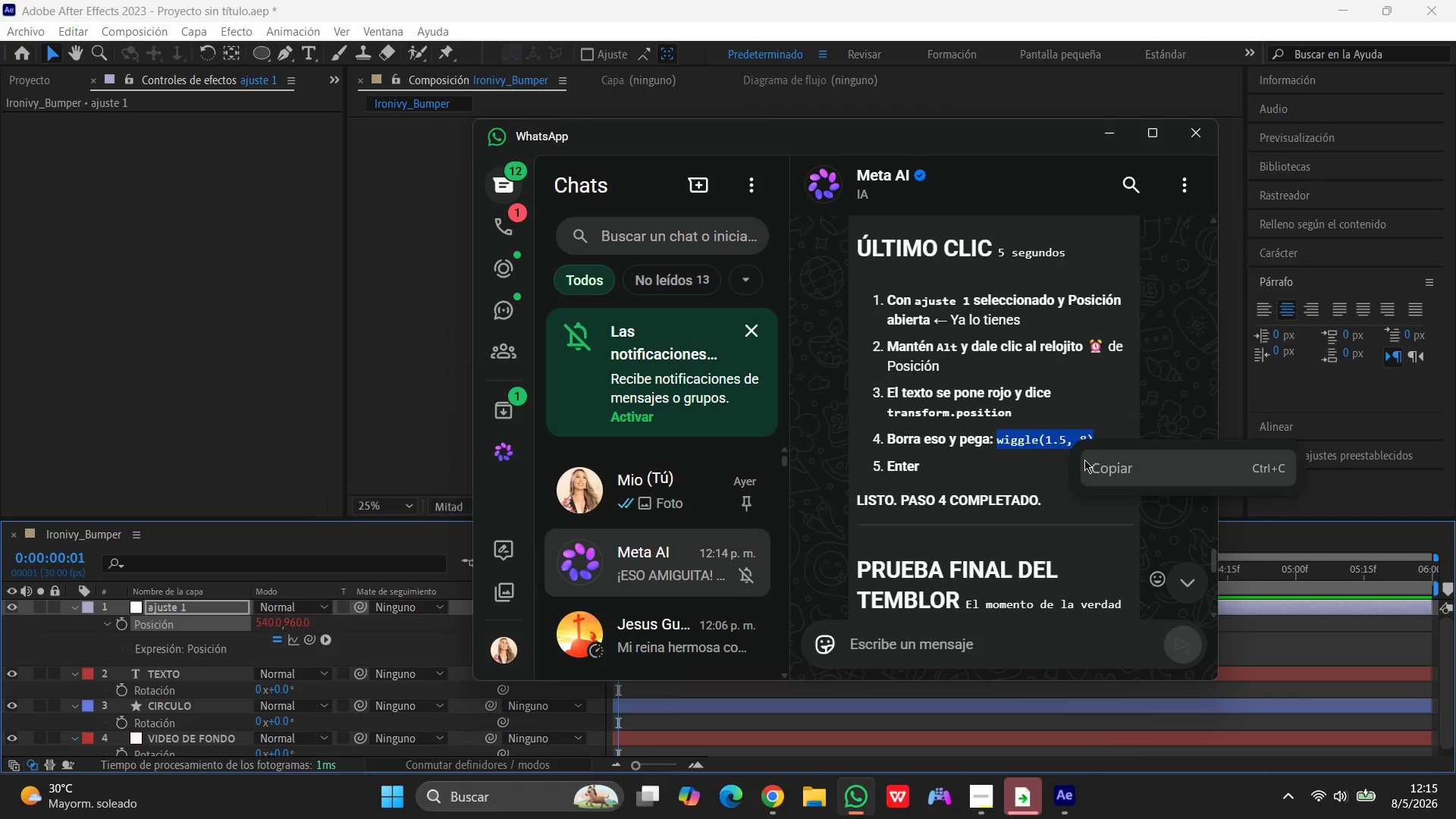 
left_click([1087, 462])
 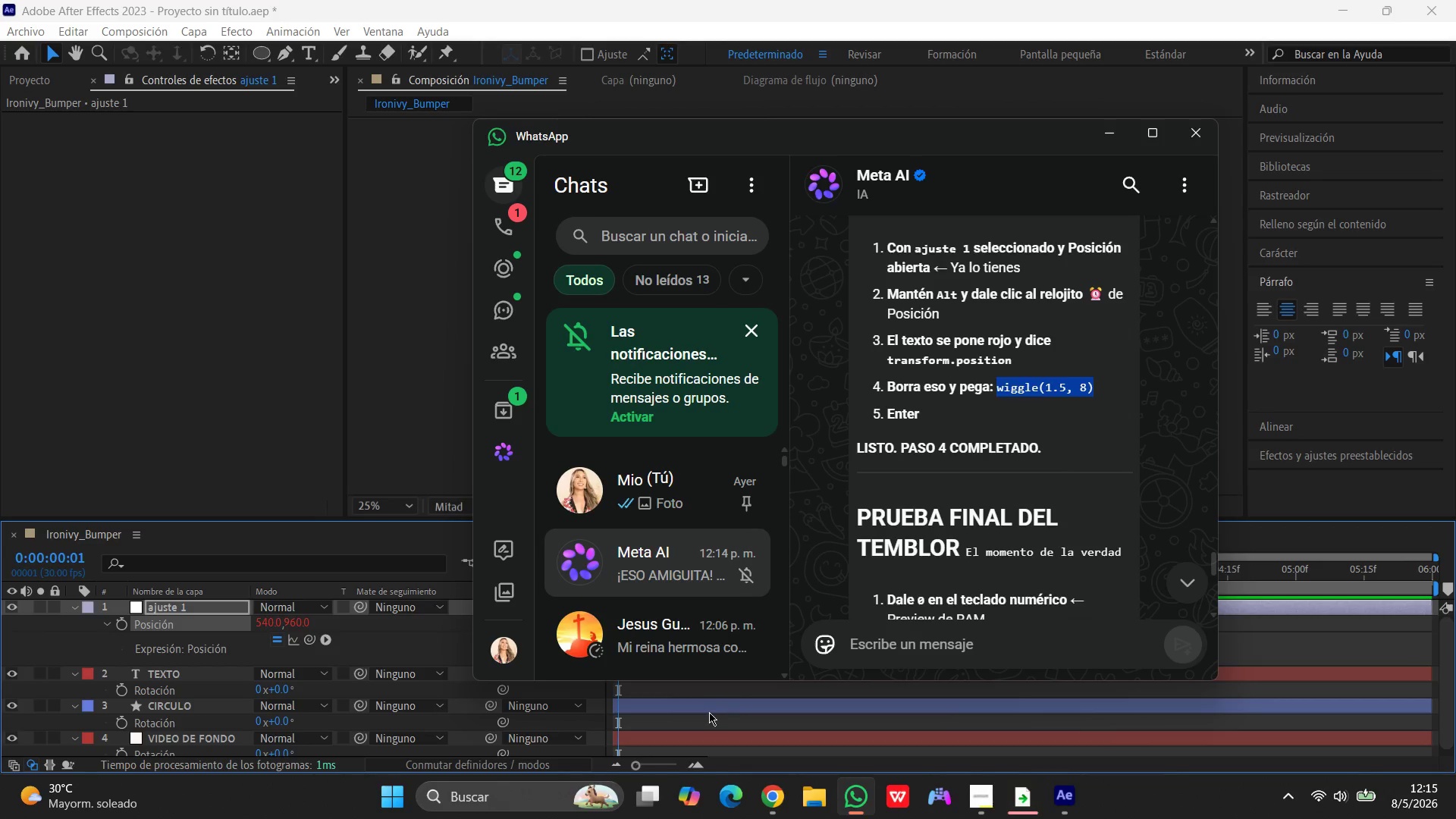 
left_click([709, 713])
 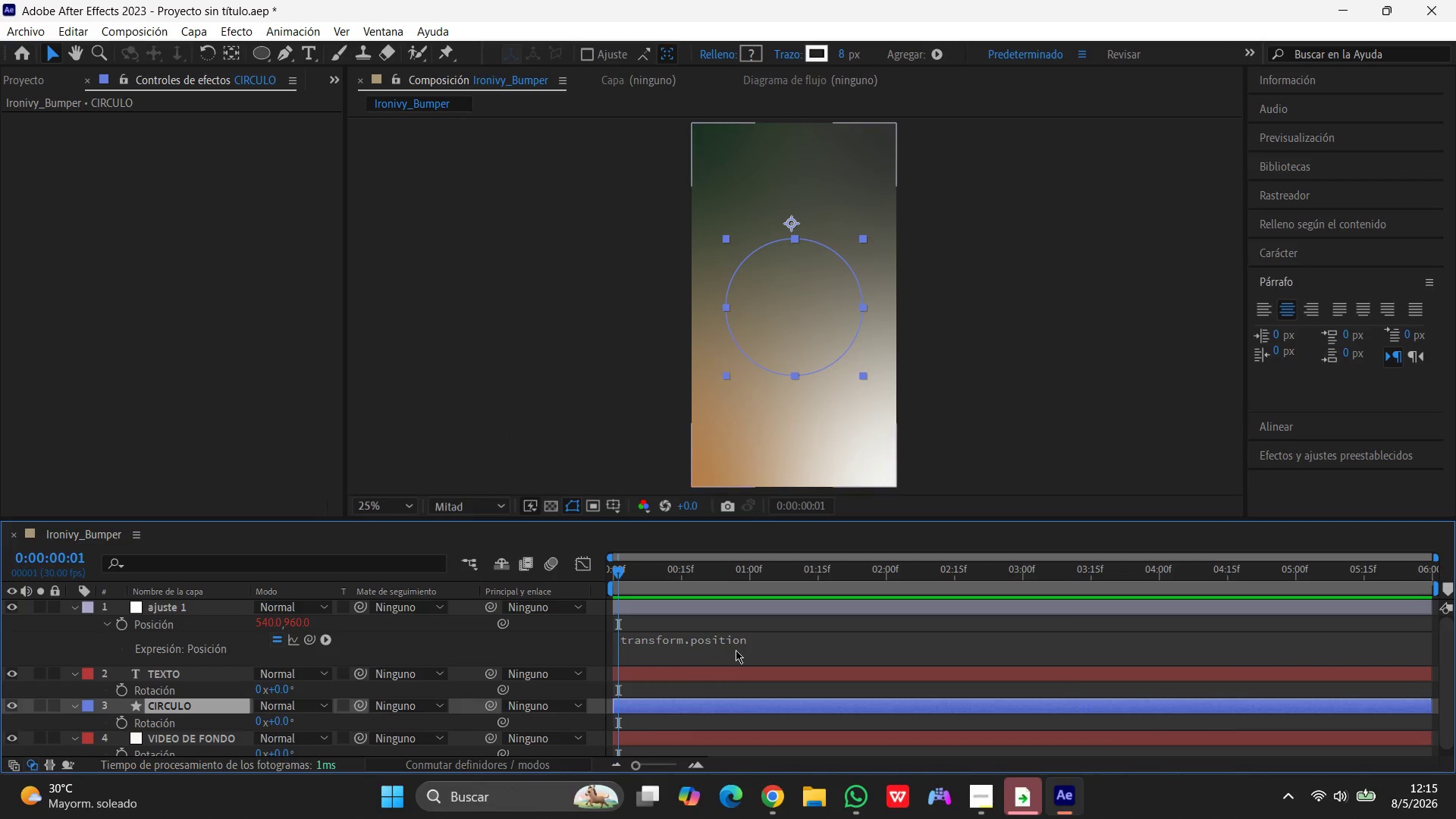 
left_click([773, 653])
 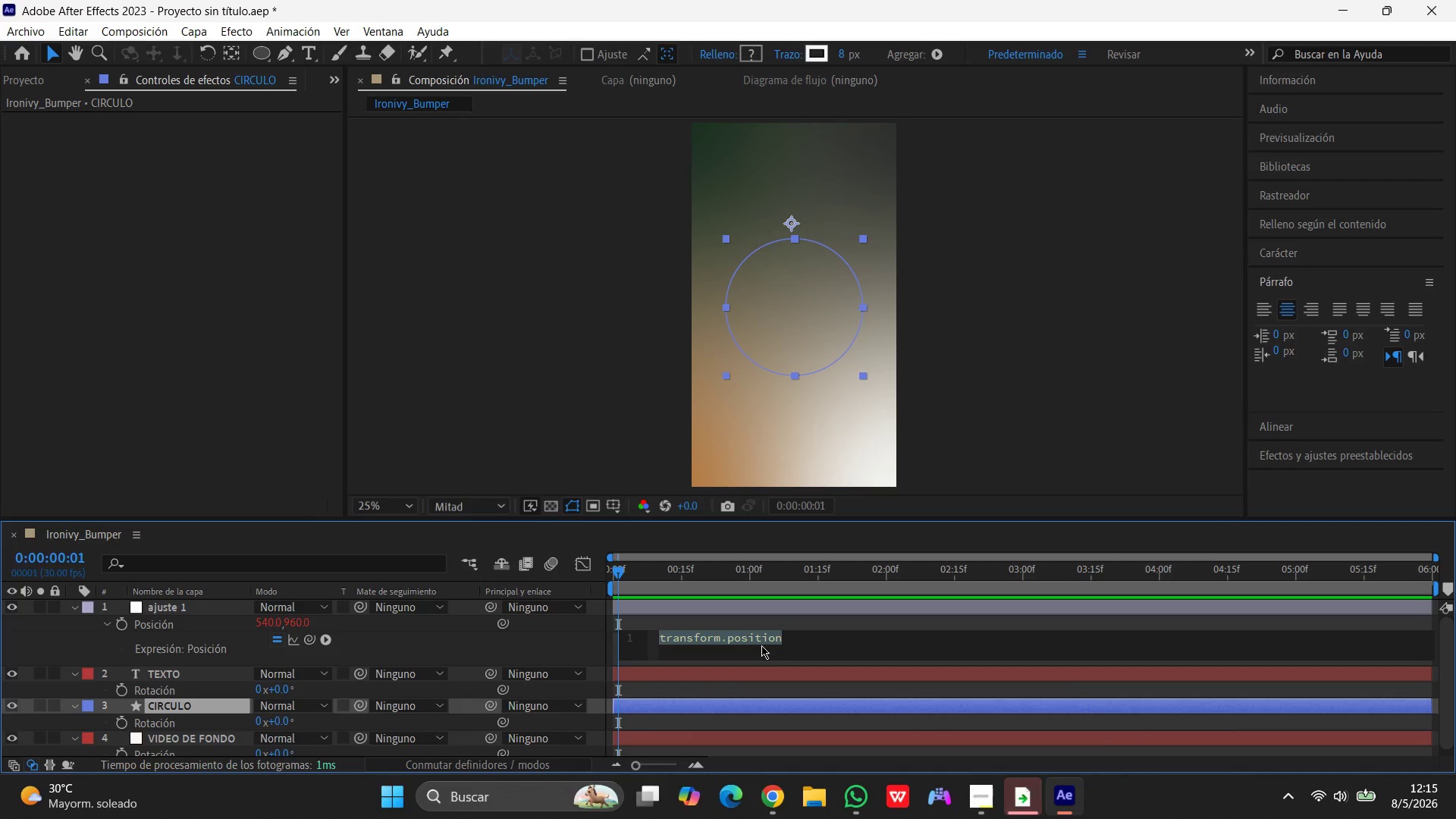 
key(Control+V)
 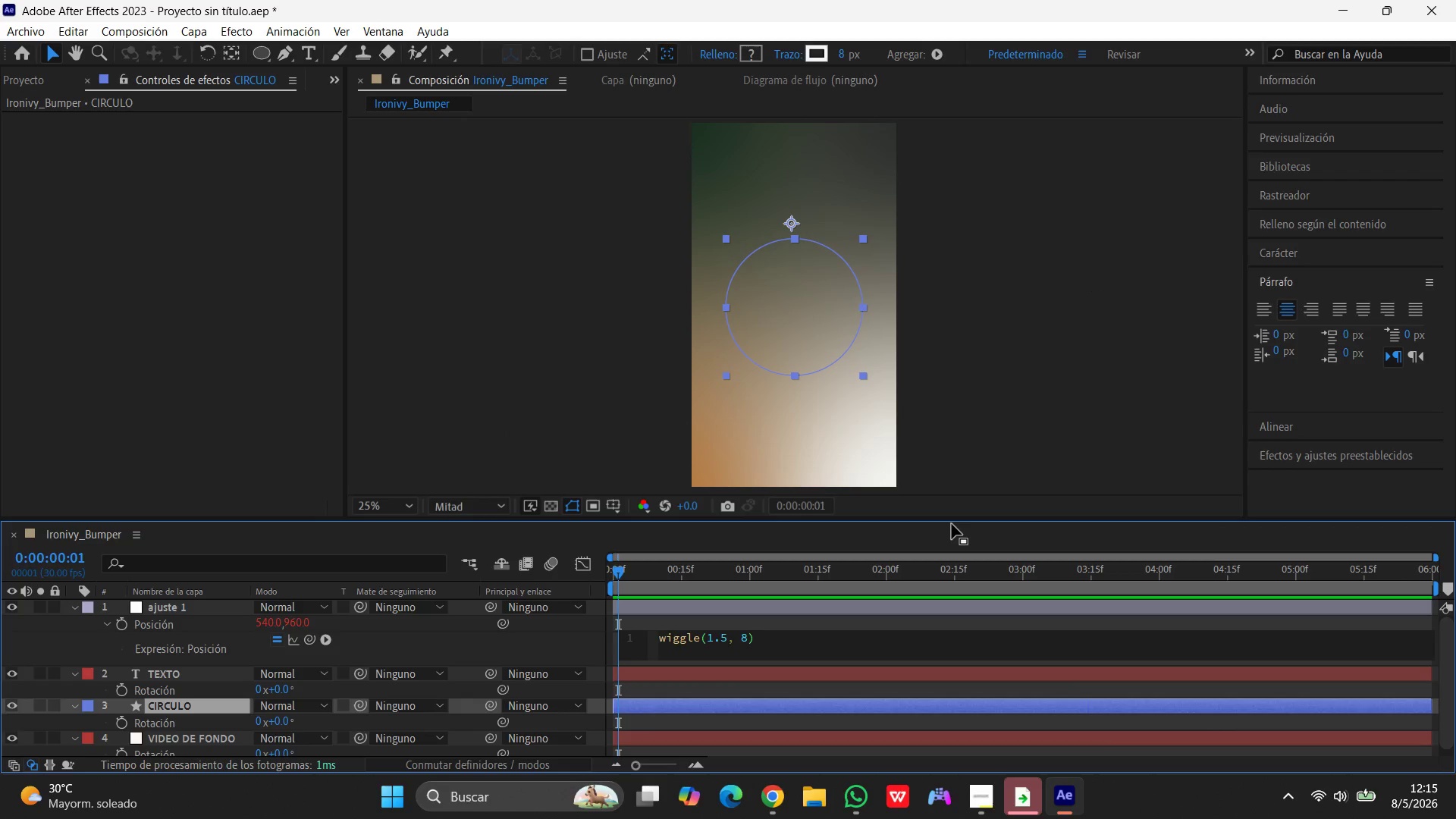 
key(Enter)
 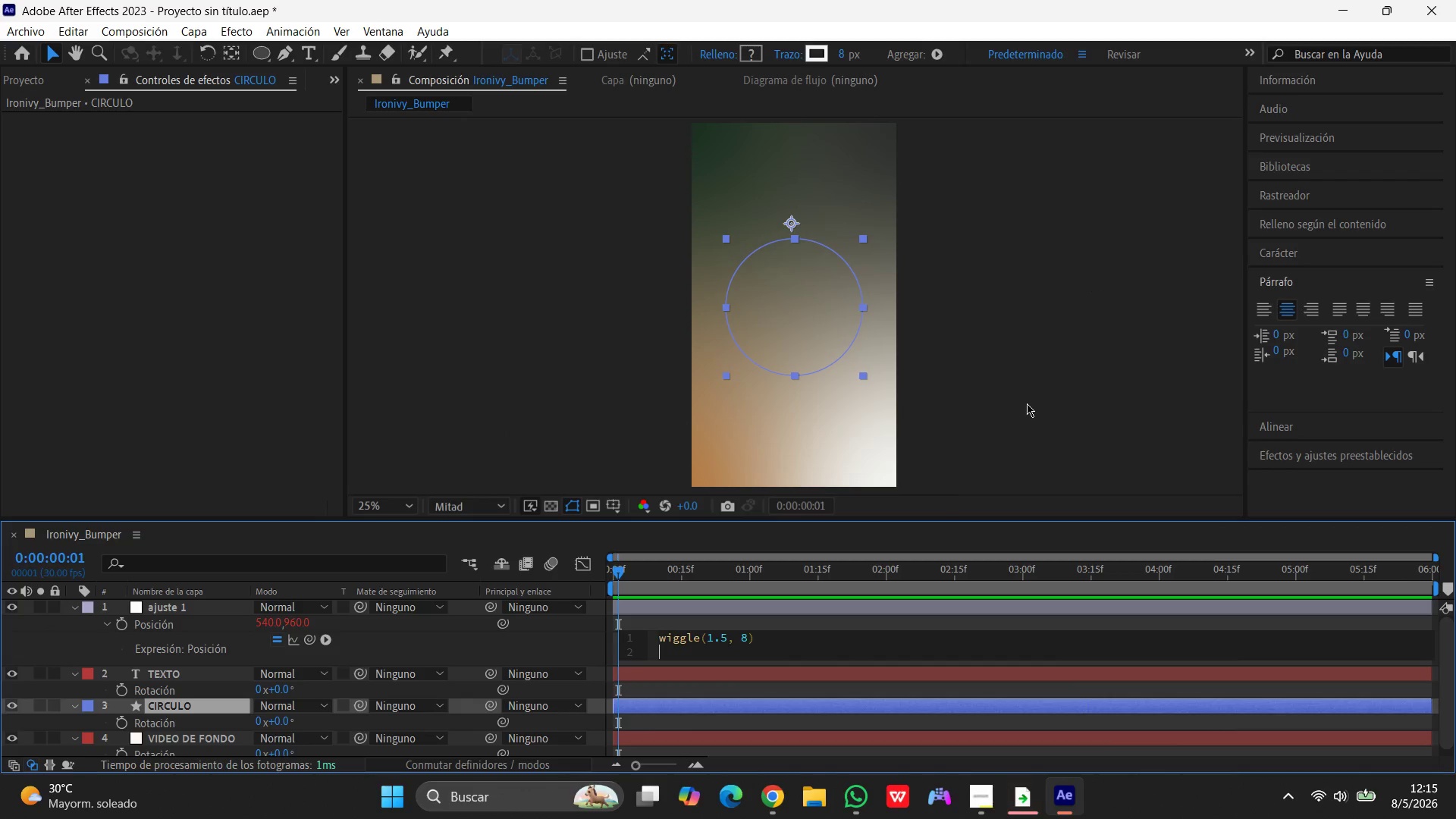 
left_click([1027, 403])
 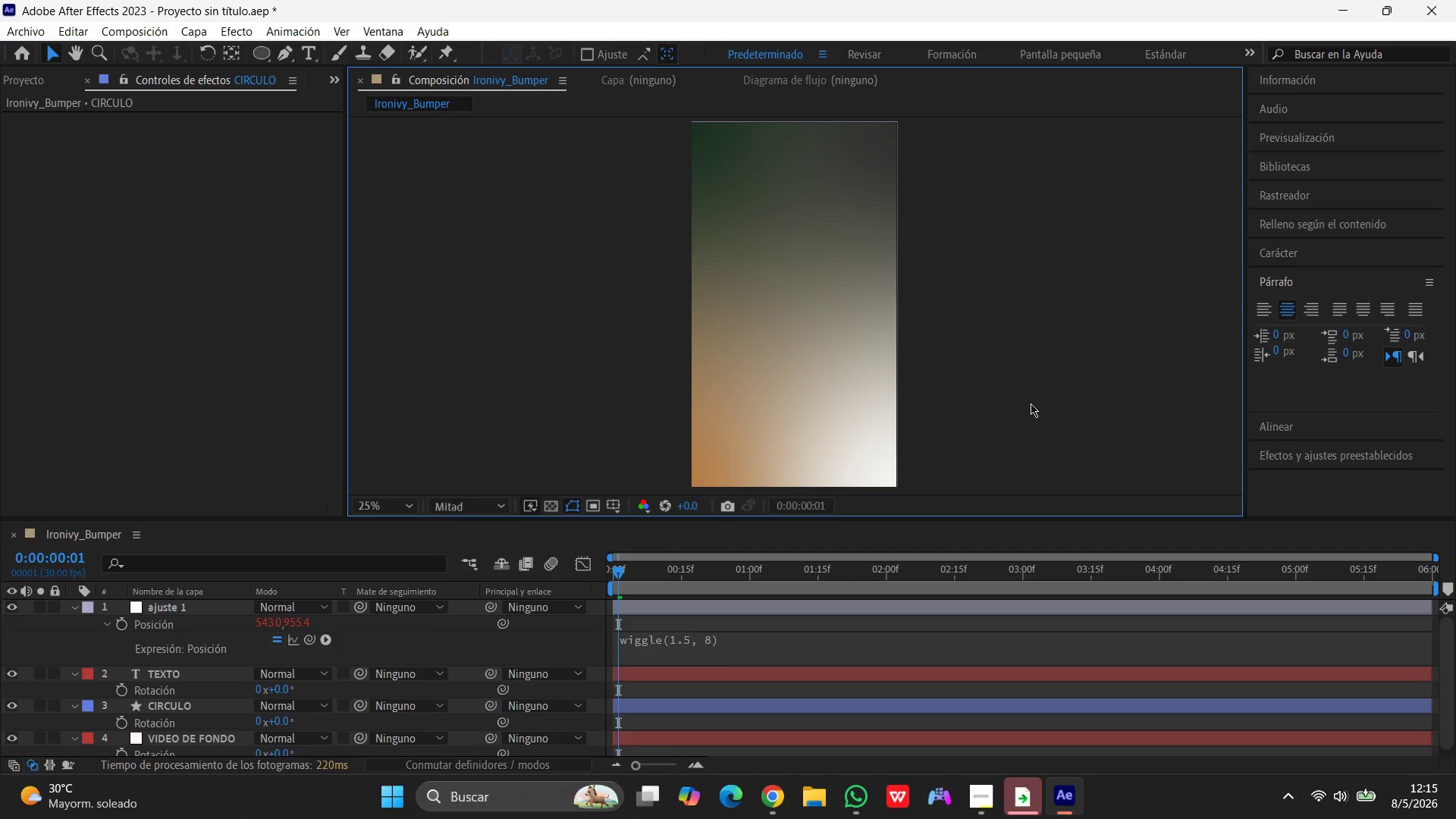 
wait(7.81)
 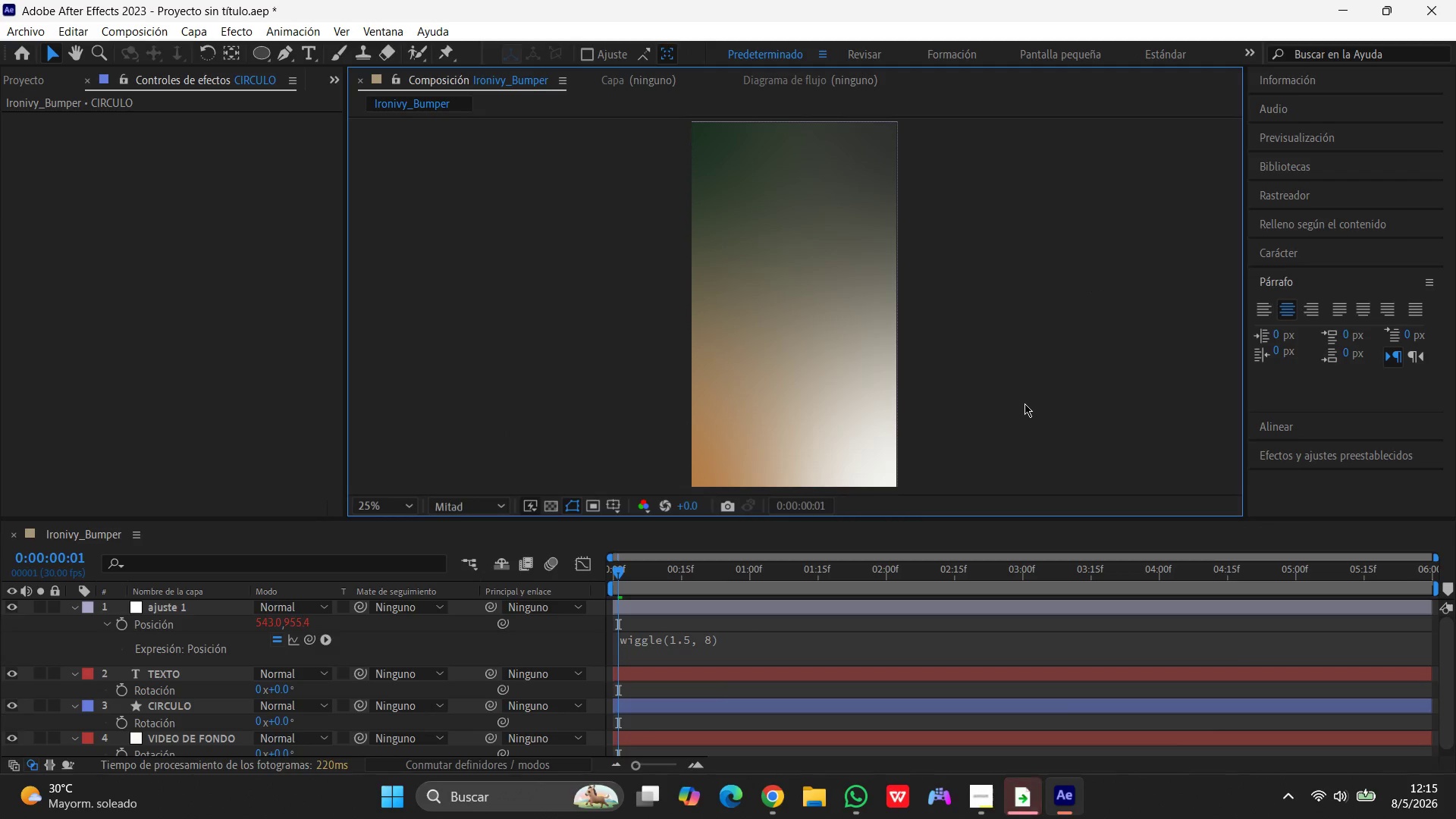 
left_click_drag(start_coordinate=[618, 568], to_coordinate=[614, 570])
 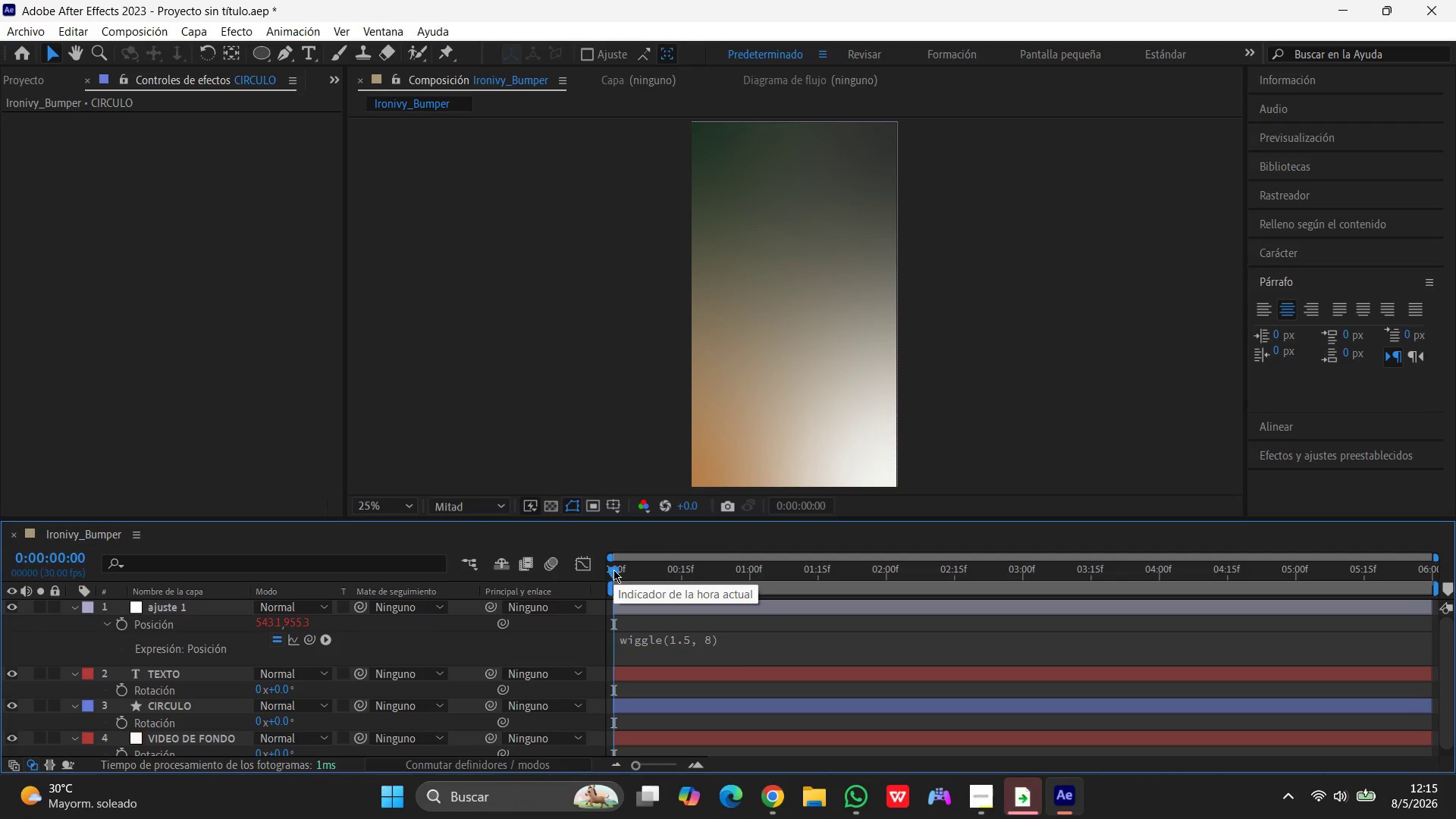 
key(Numpad0)
 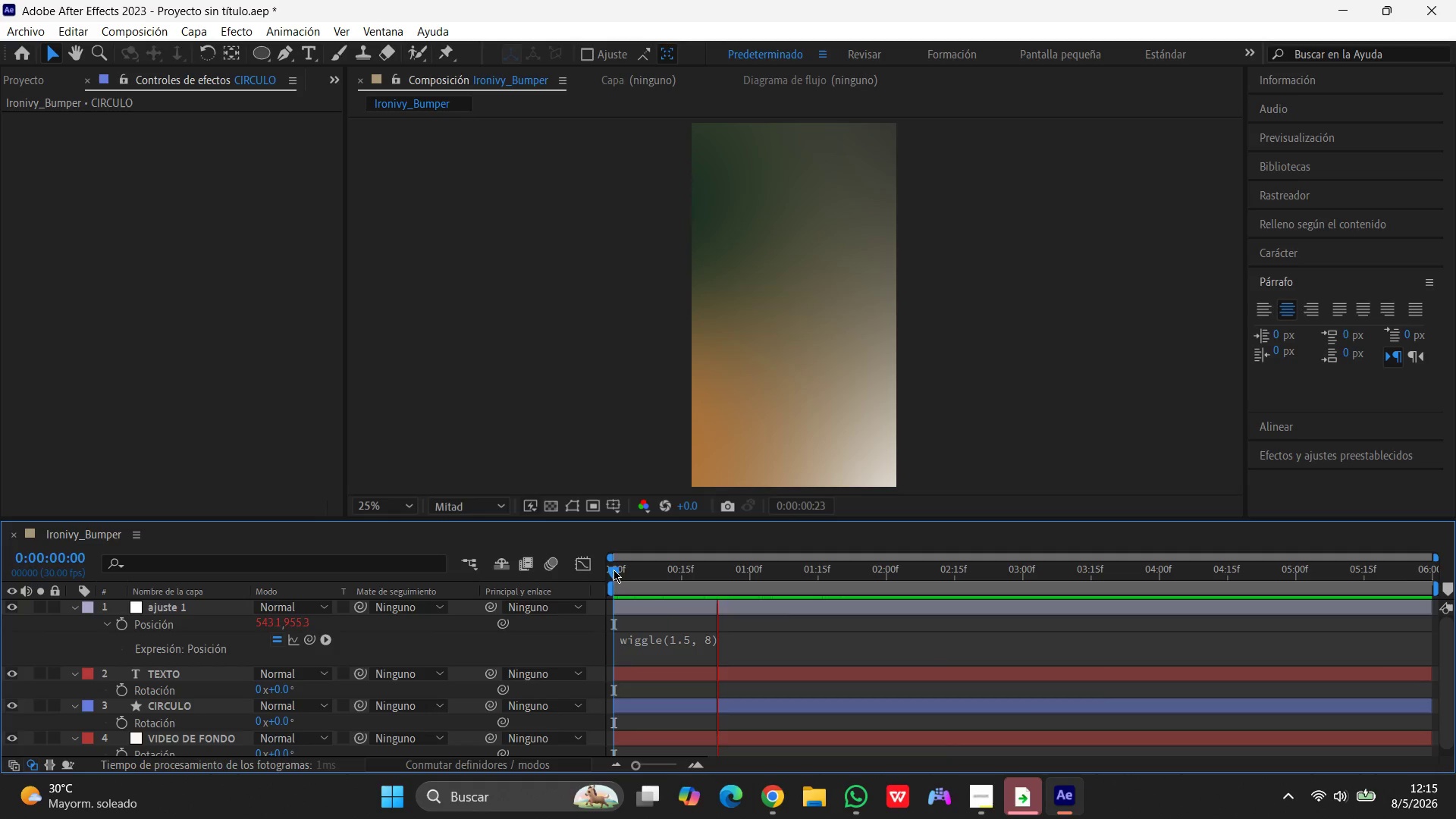 
wait(24.17)
 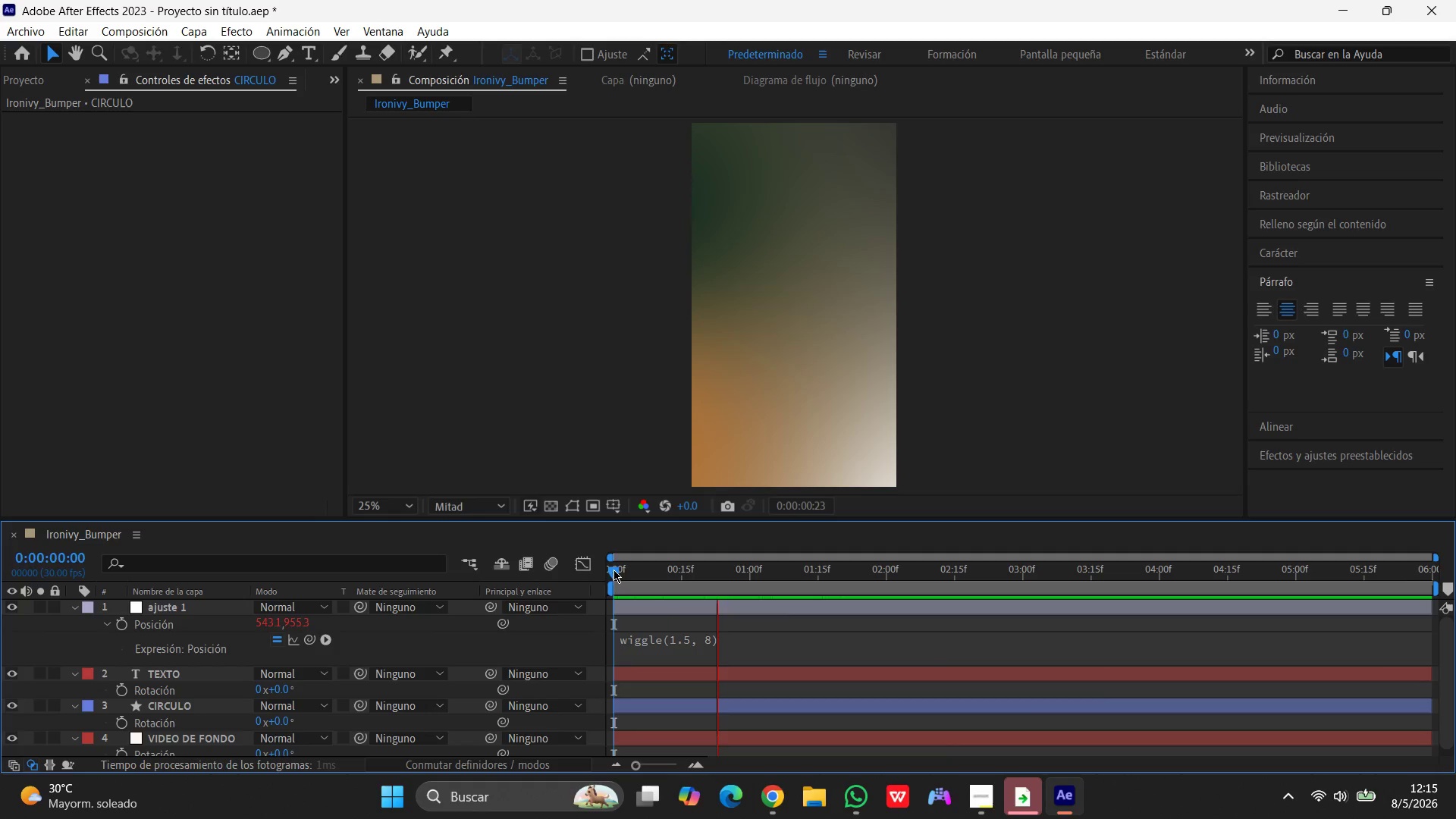 
key(Space)
 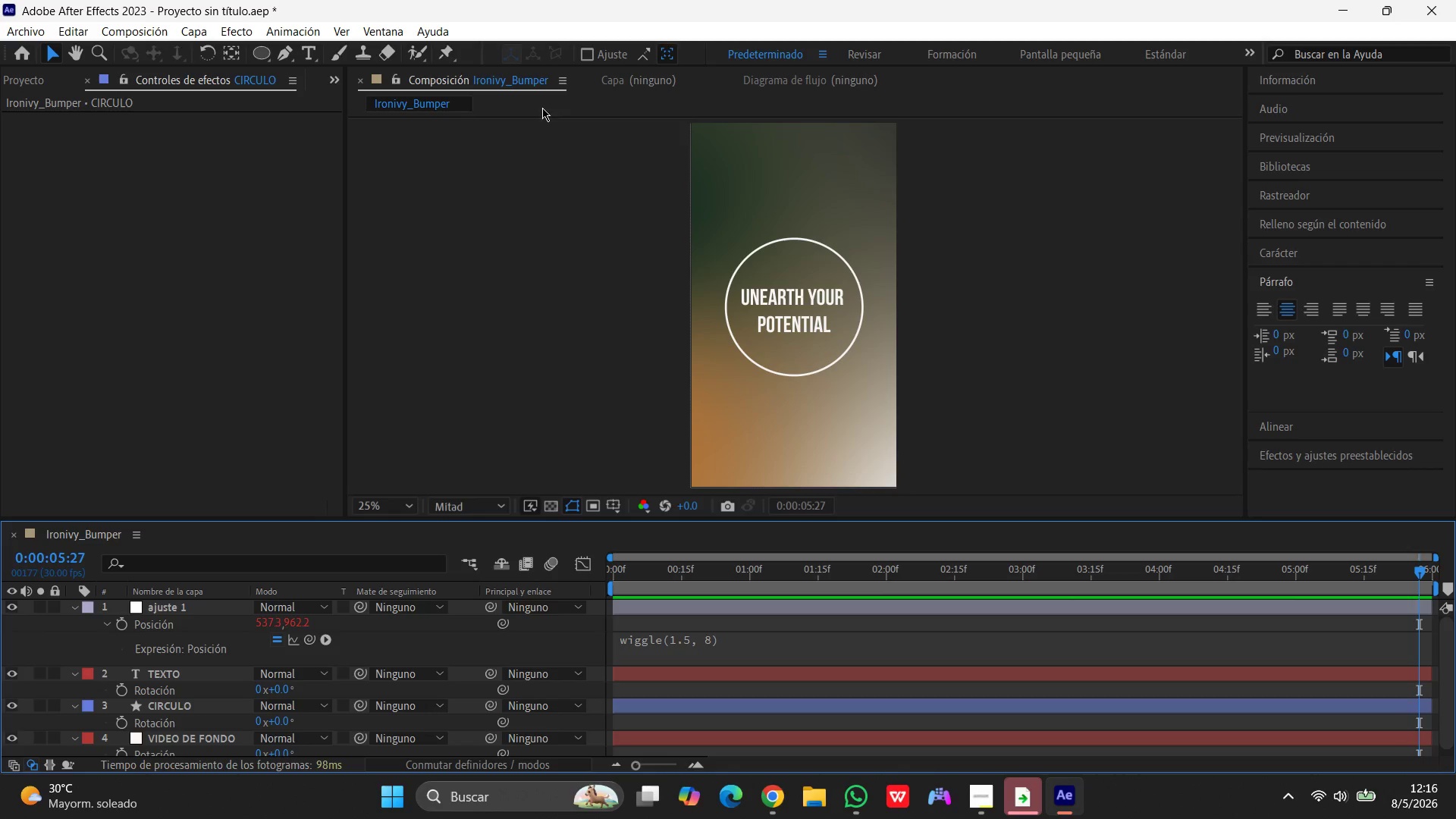 
wait(15.17)
 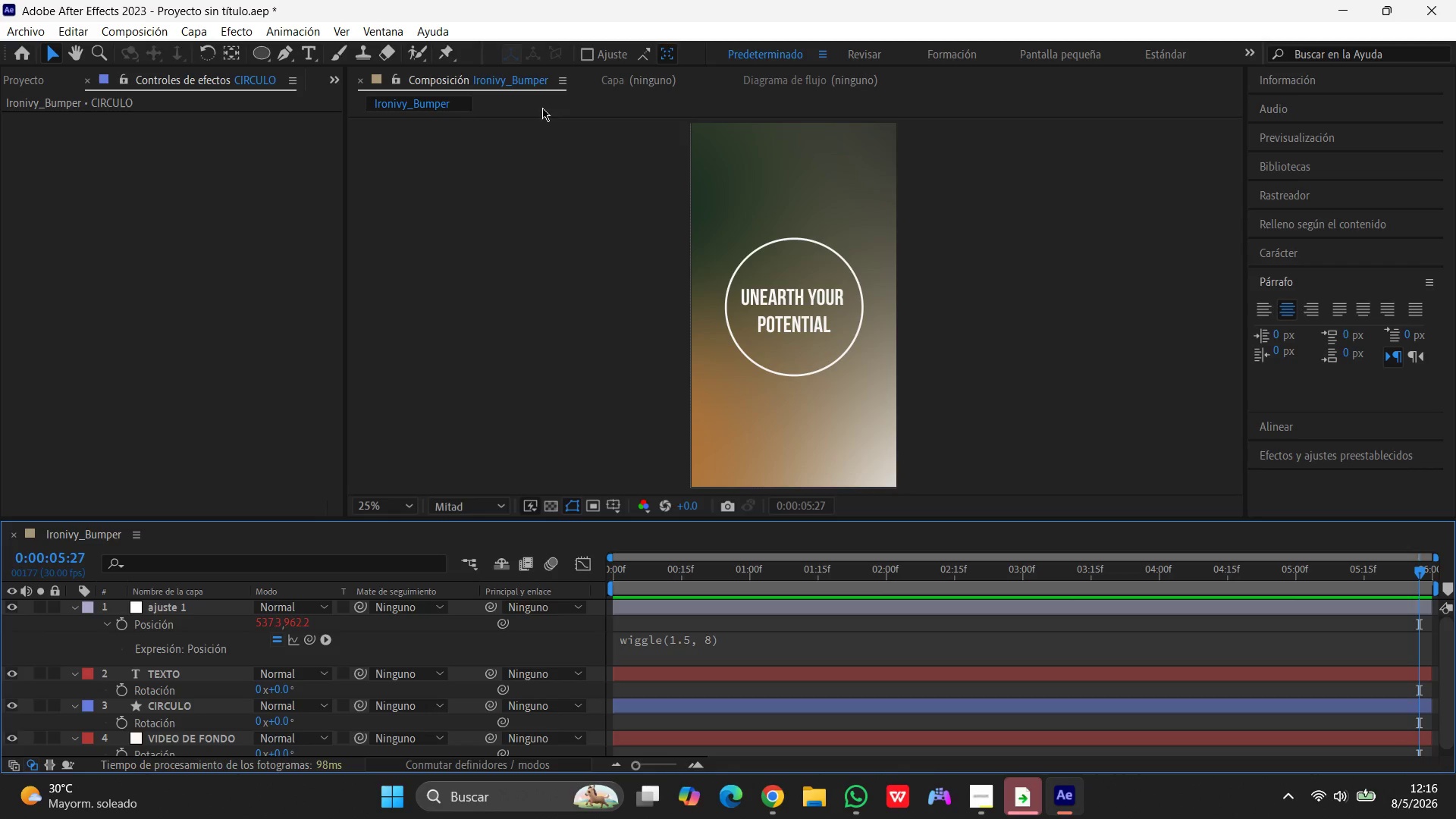 
left_click([989, 814])